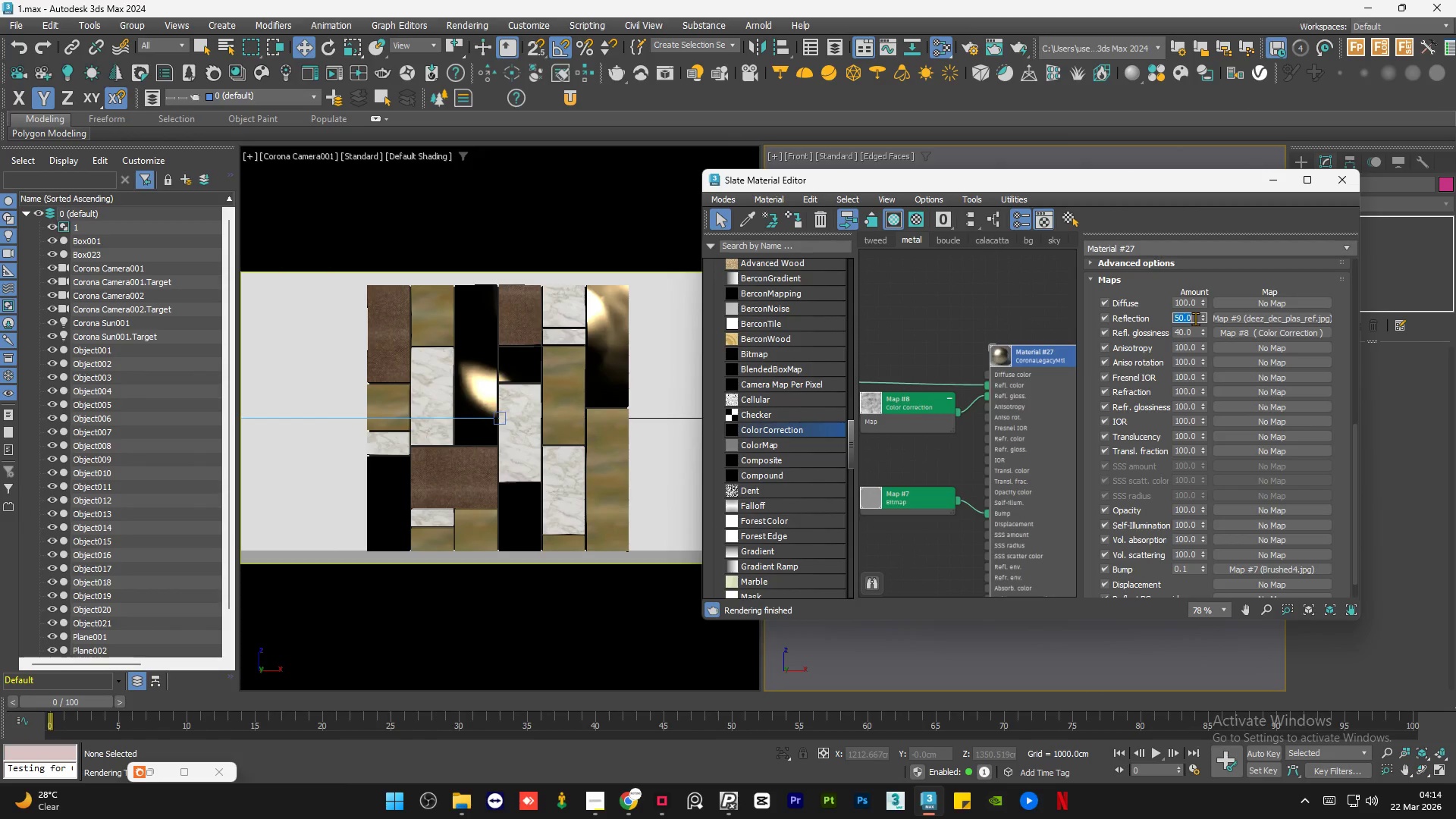 
key(Numpad3)
 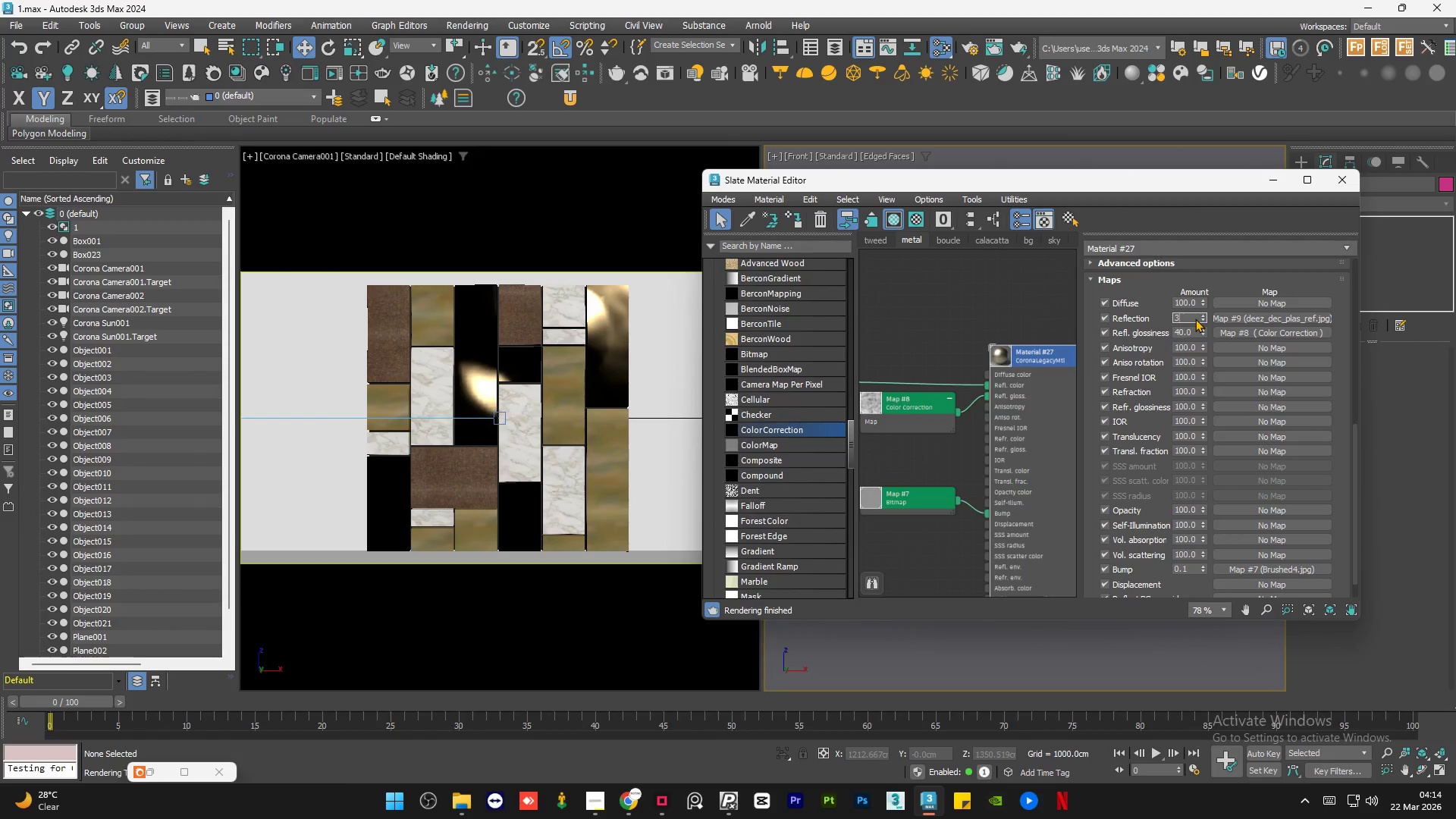 
key(Numpad0)
 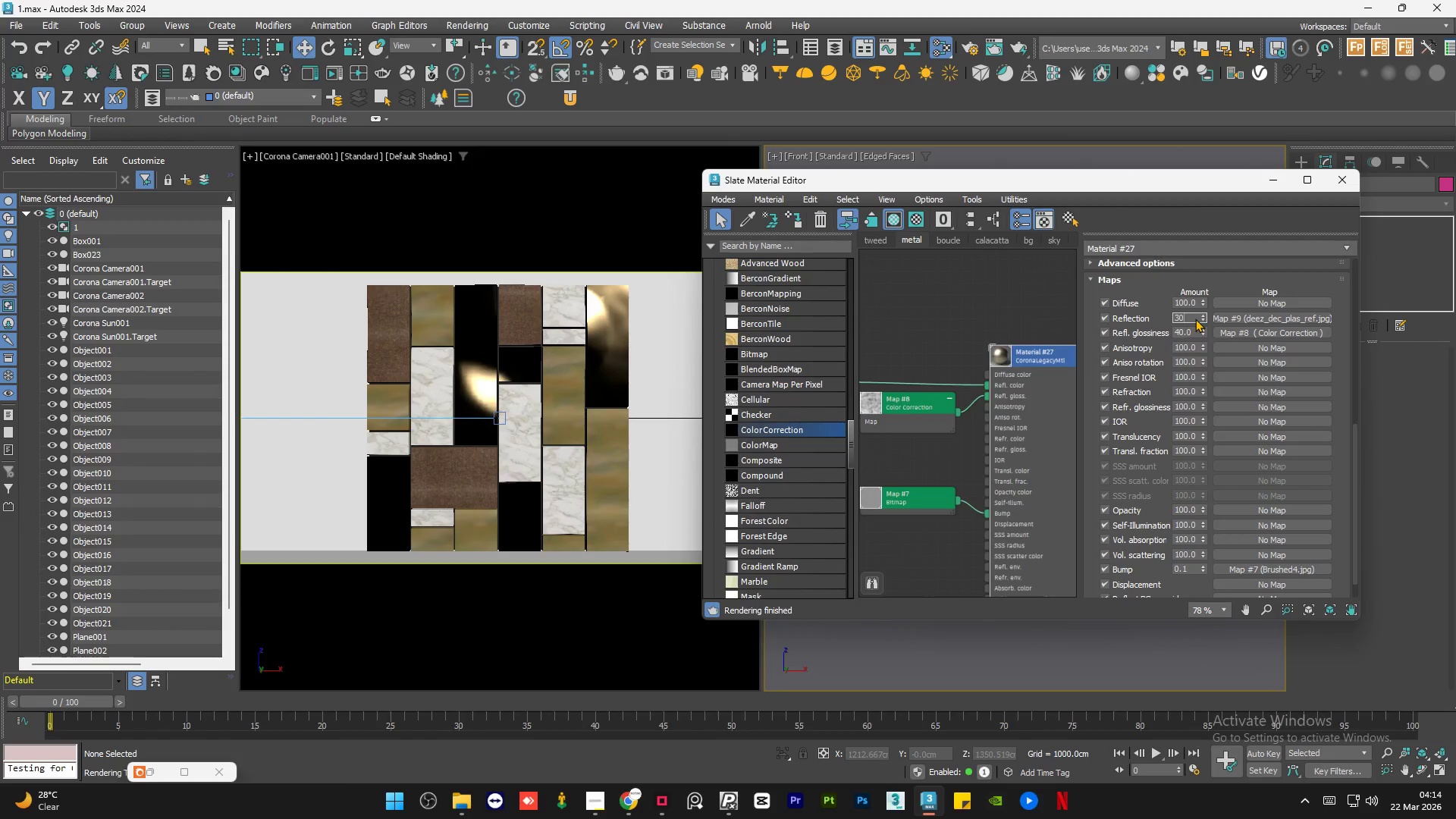 
key(NumpadEnter)
 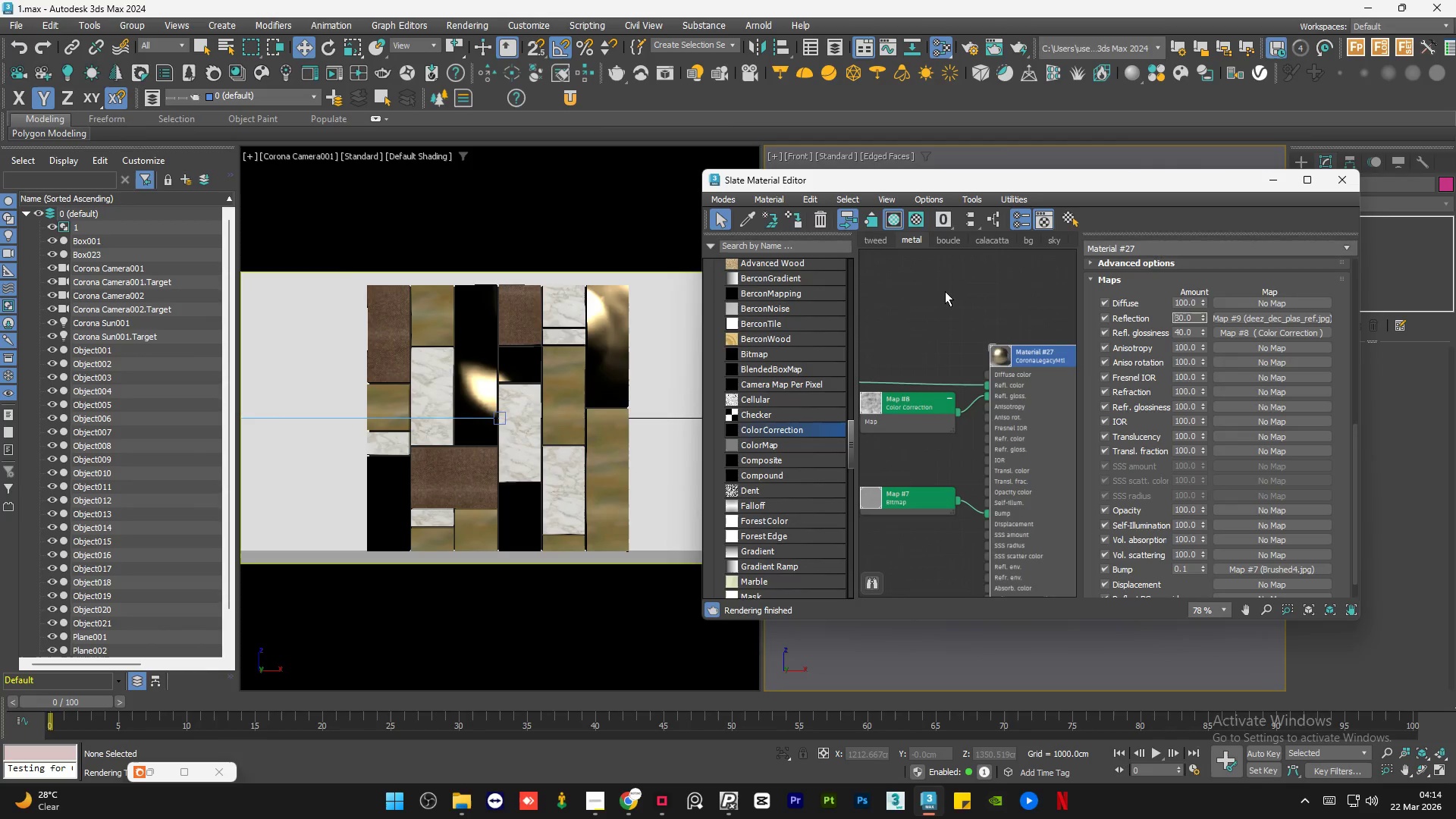 
double_click([945, 291])
 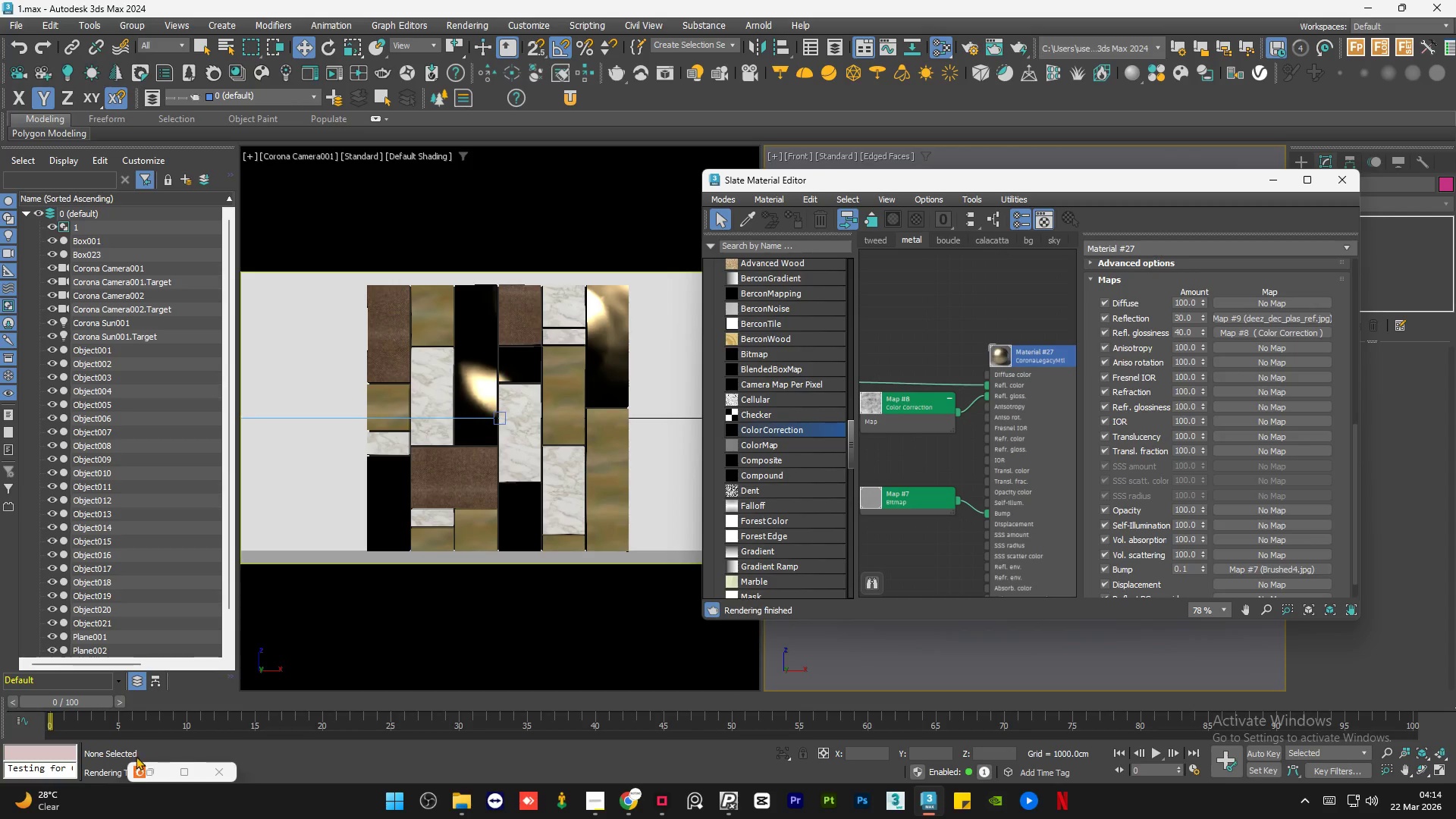 
left_click([158, 767])
 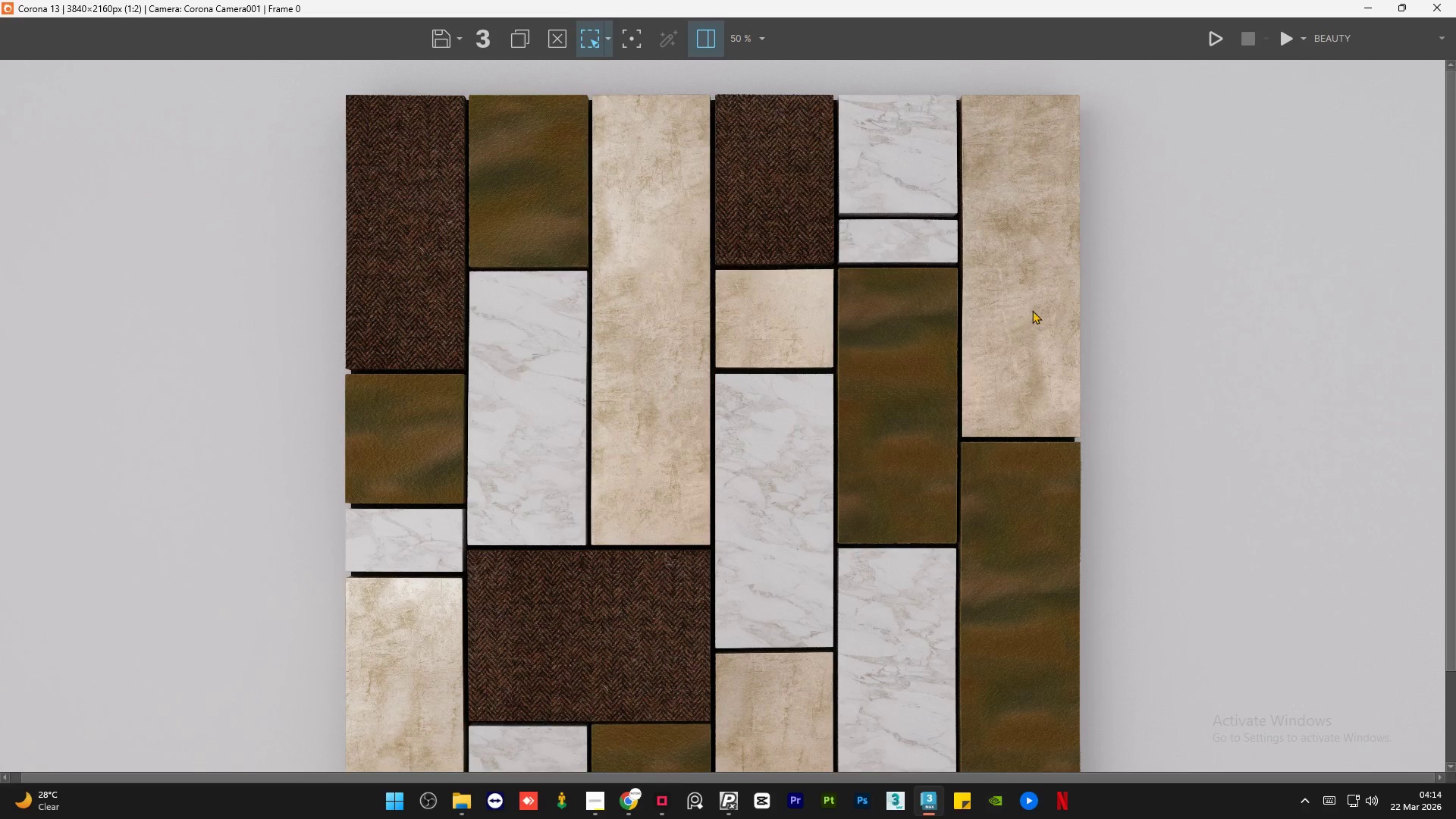 
scroll: coordinate [1042, 305], scroll_direction: down, amount: 1.0
 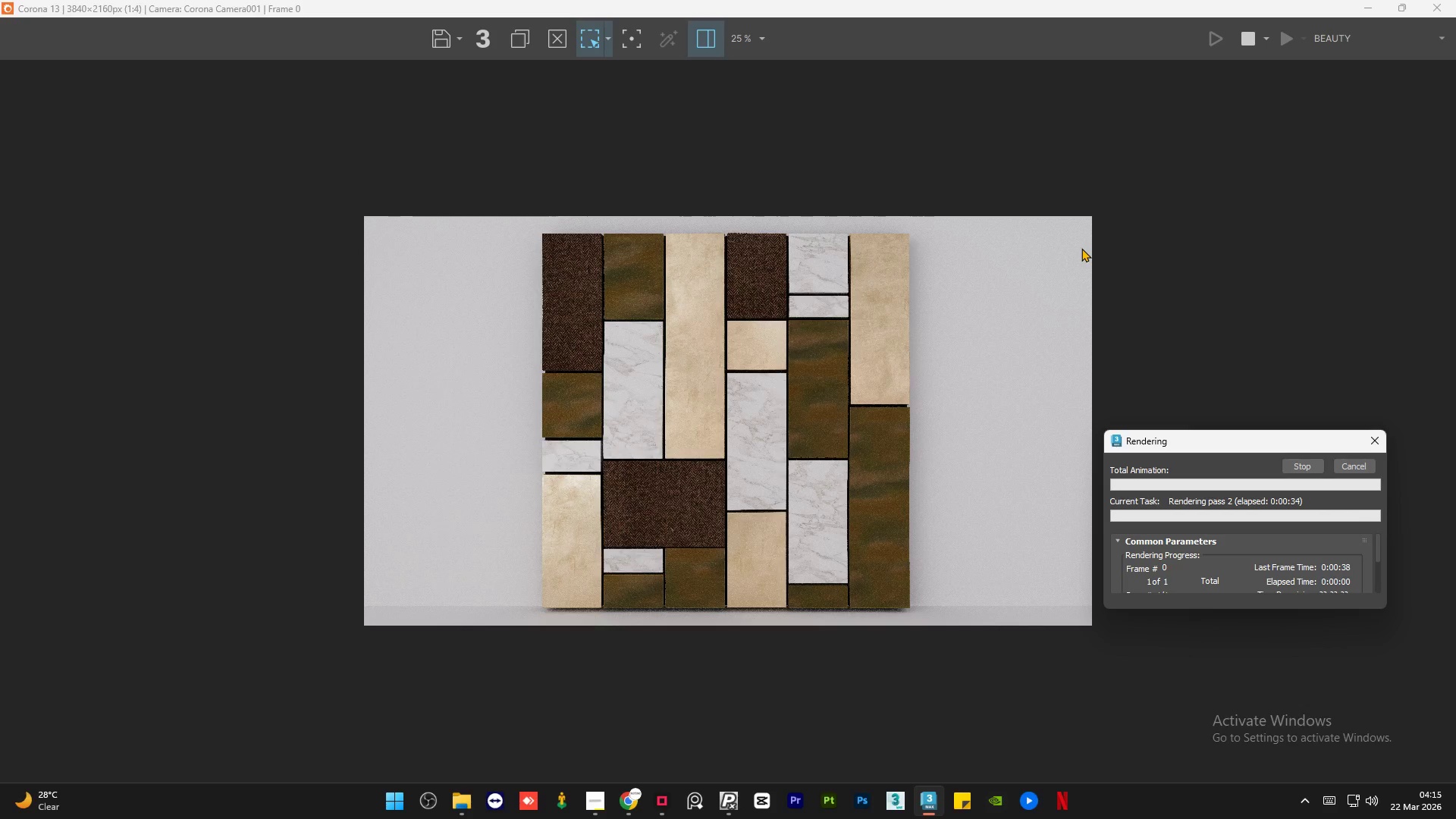 
wait(40.7)
 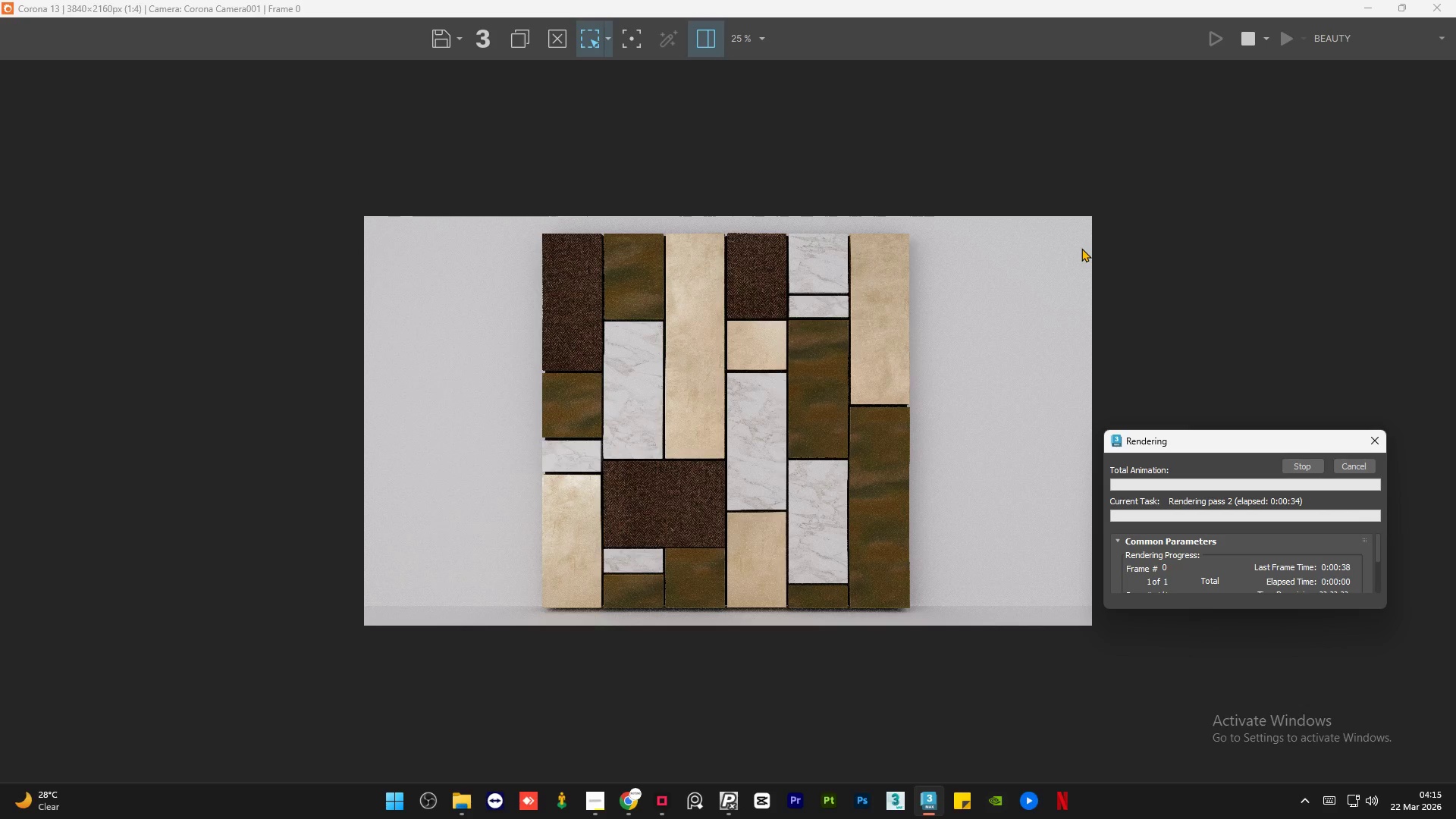 
scroll: coordinate [895, 248], scroll_direction: up, amount: 3.0
 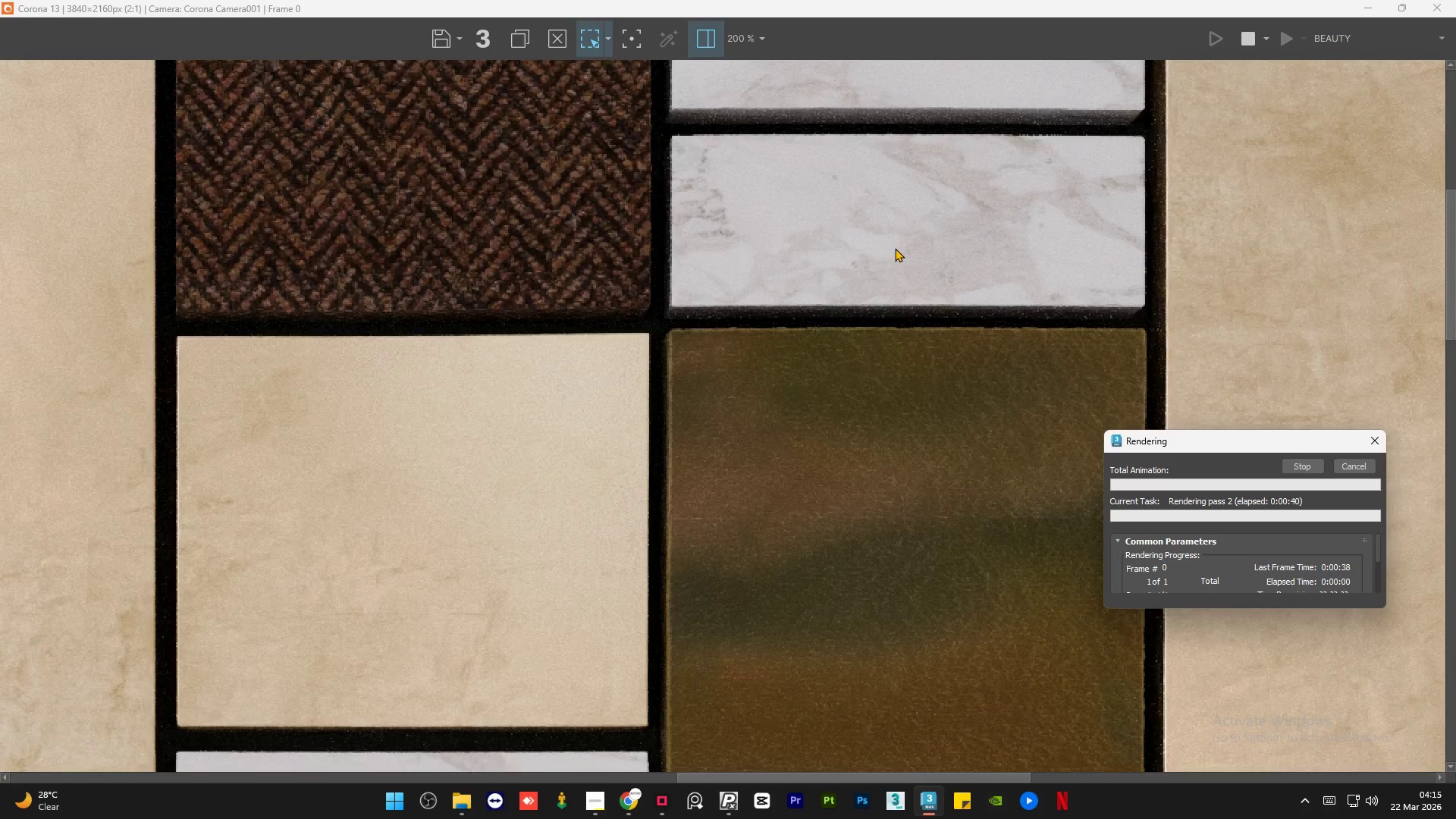 
scroll: coordinate [791, 319], scroll_direction: down, amount: 2.0
 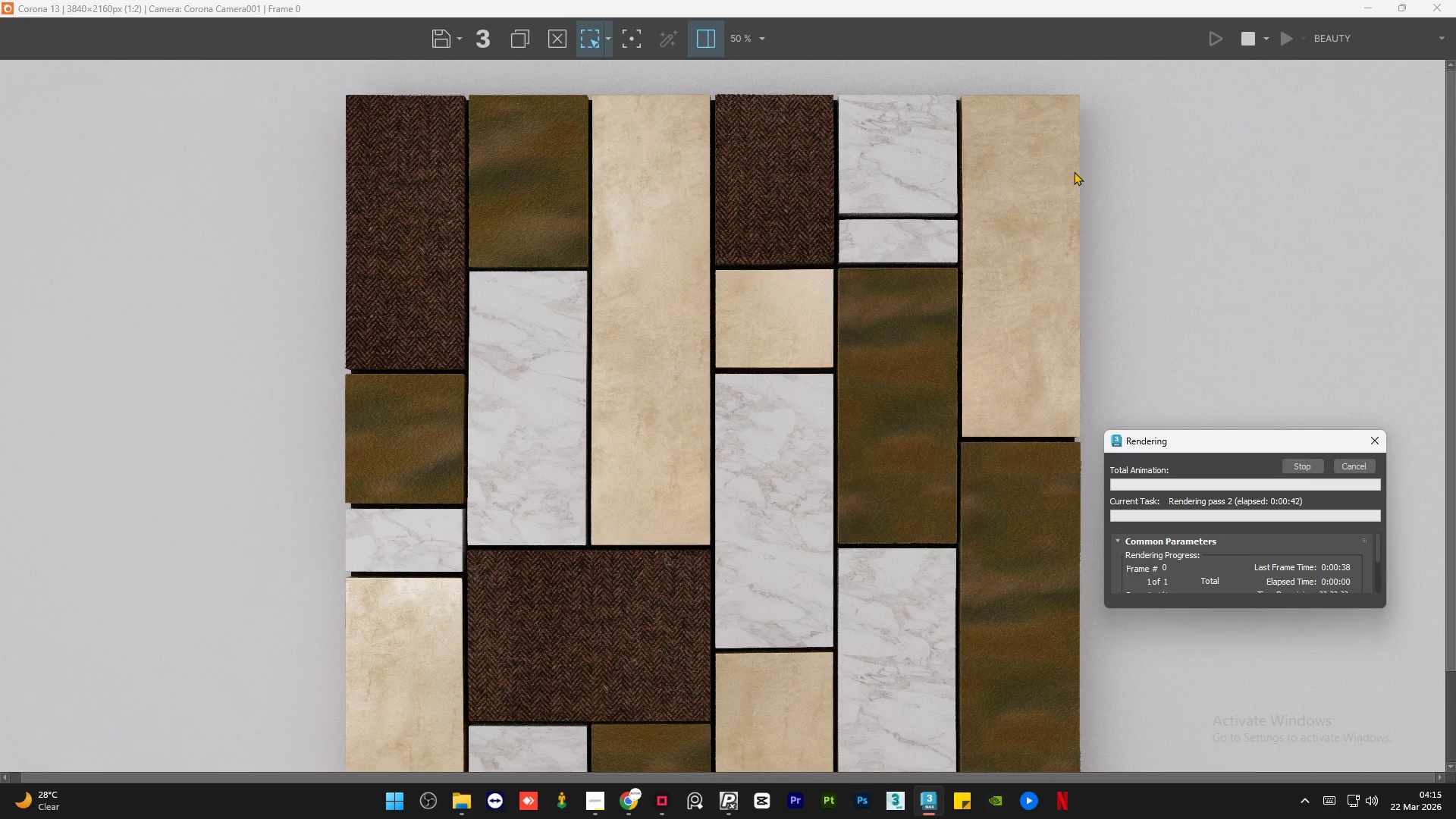 
scroll: coordinate [1074, 171], scroll_direction: up, amount: 2.0
 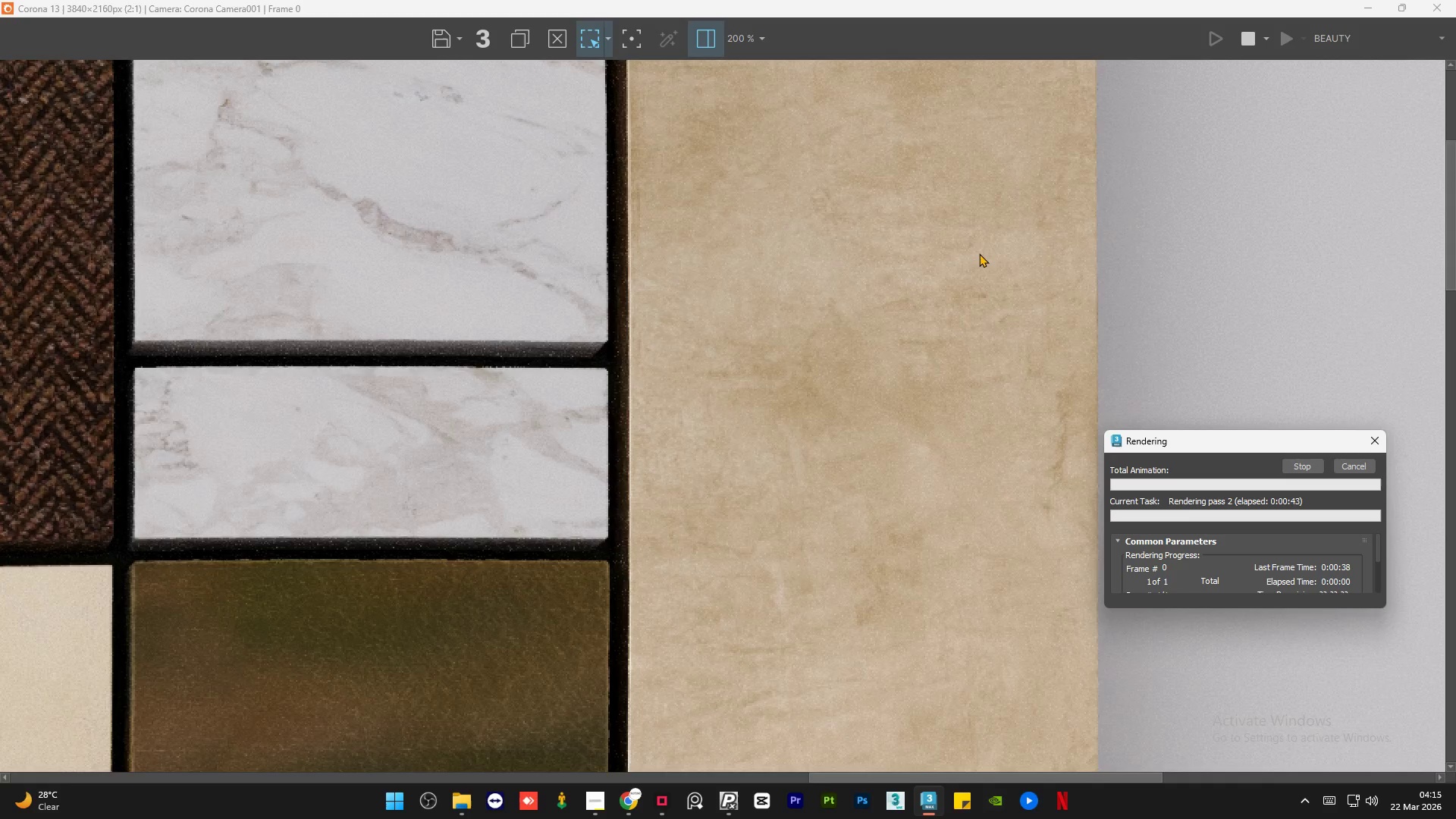 
scroll: coordinate [980, 260], scroll_direction: down, amount: 2.0
 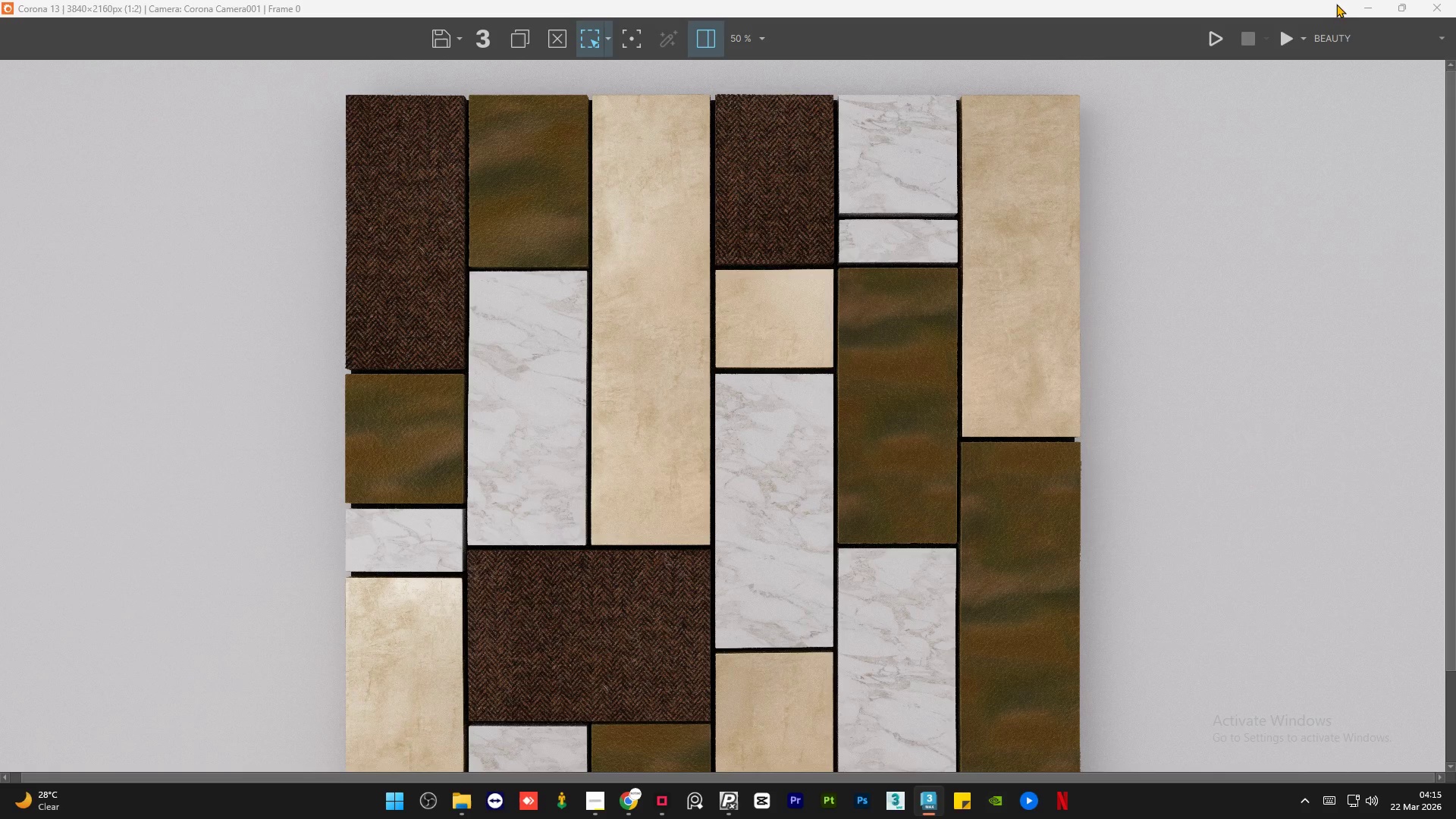 
left_click([1356, 9])
 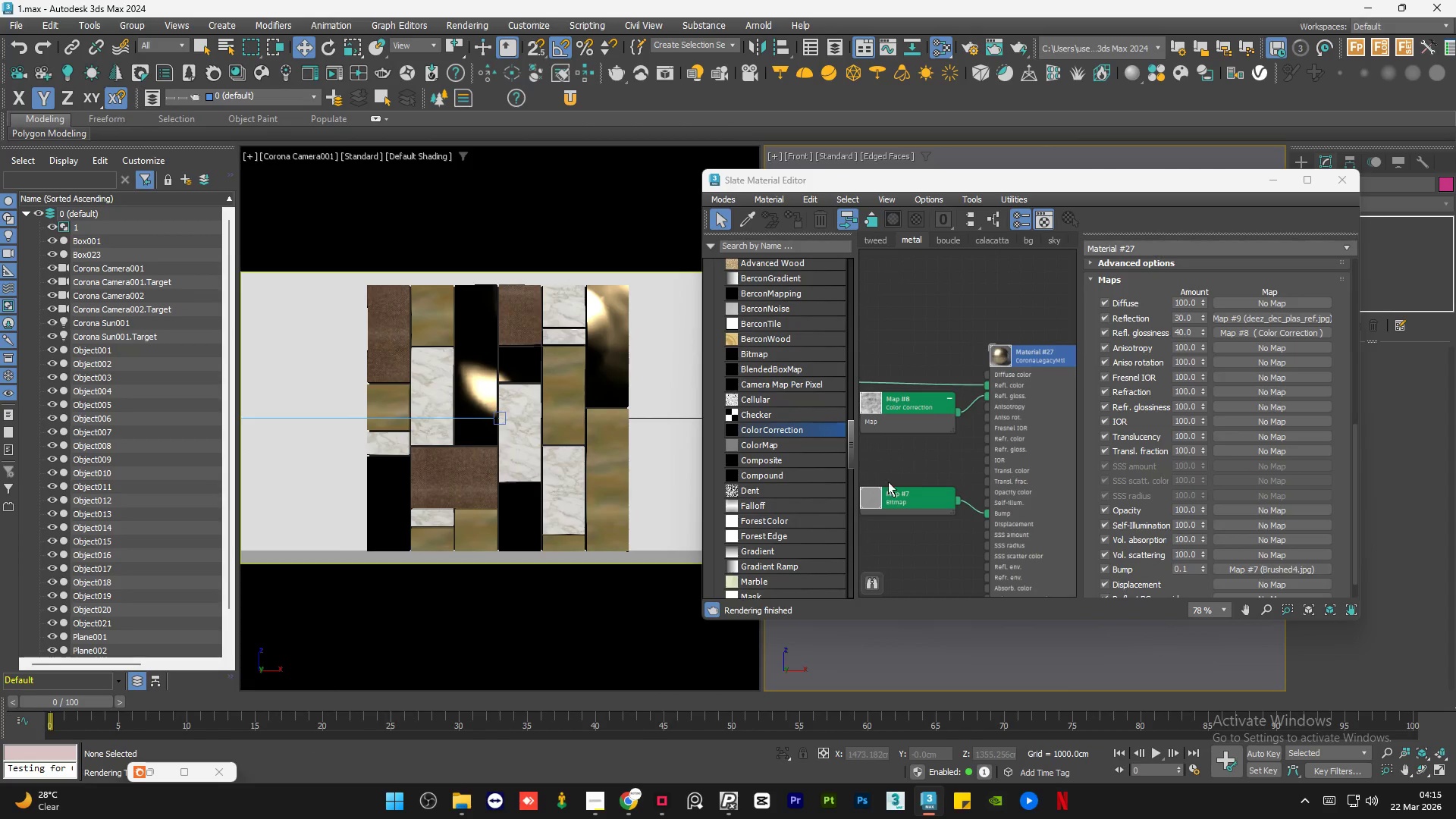 
left_click([1004, 438])
 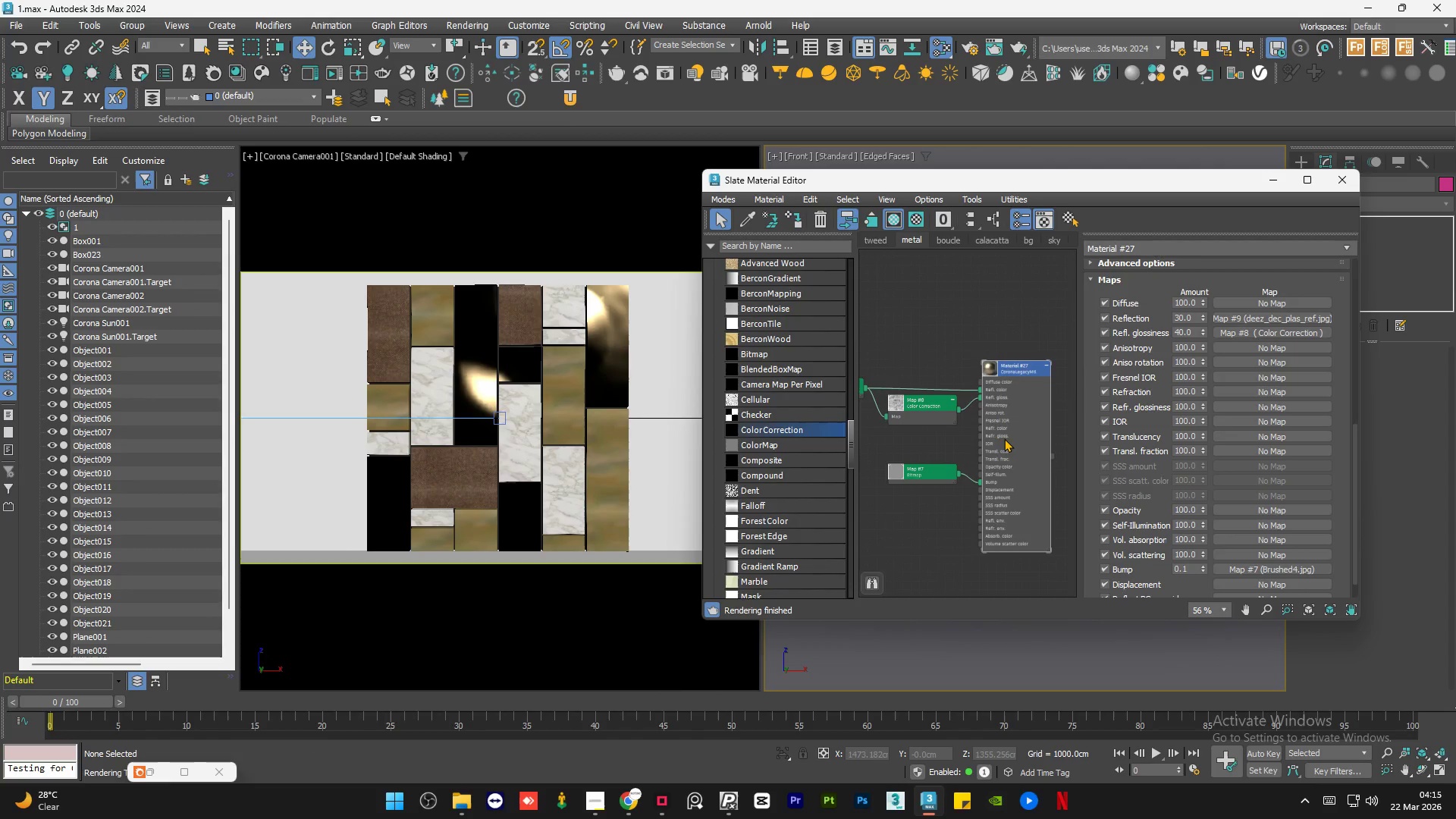 
scroll: coordinate [963, 402], scroll_direction: down, amount: 2.0
 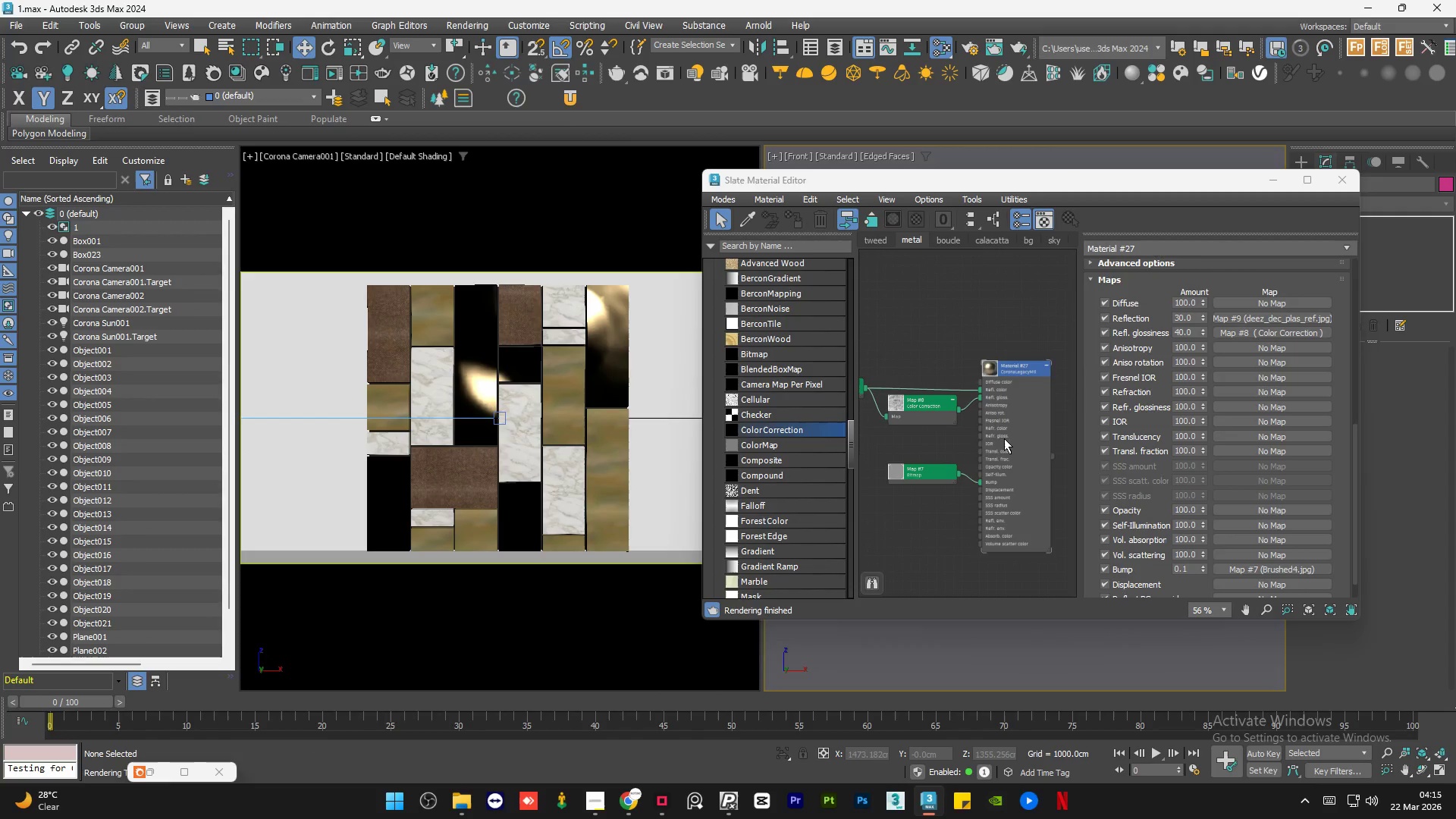 
double_click([1004, 438])
 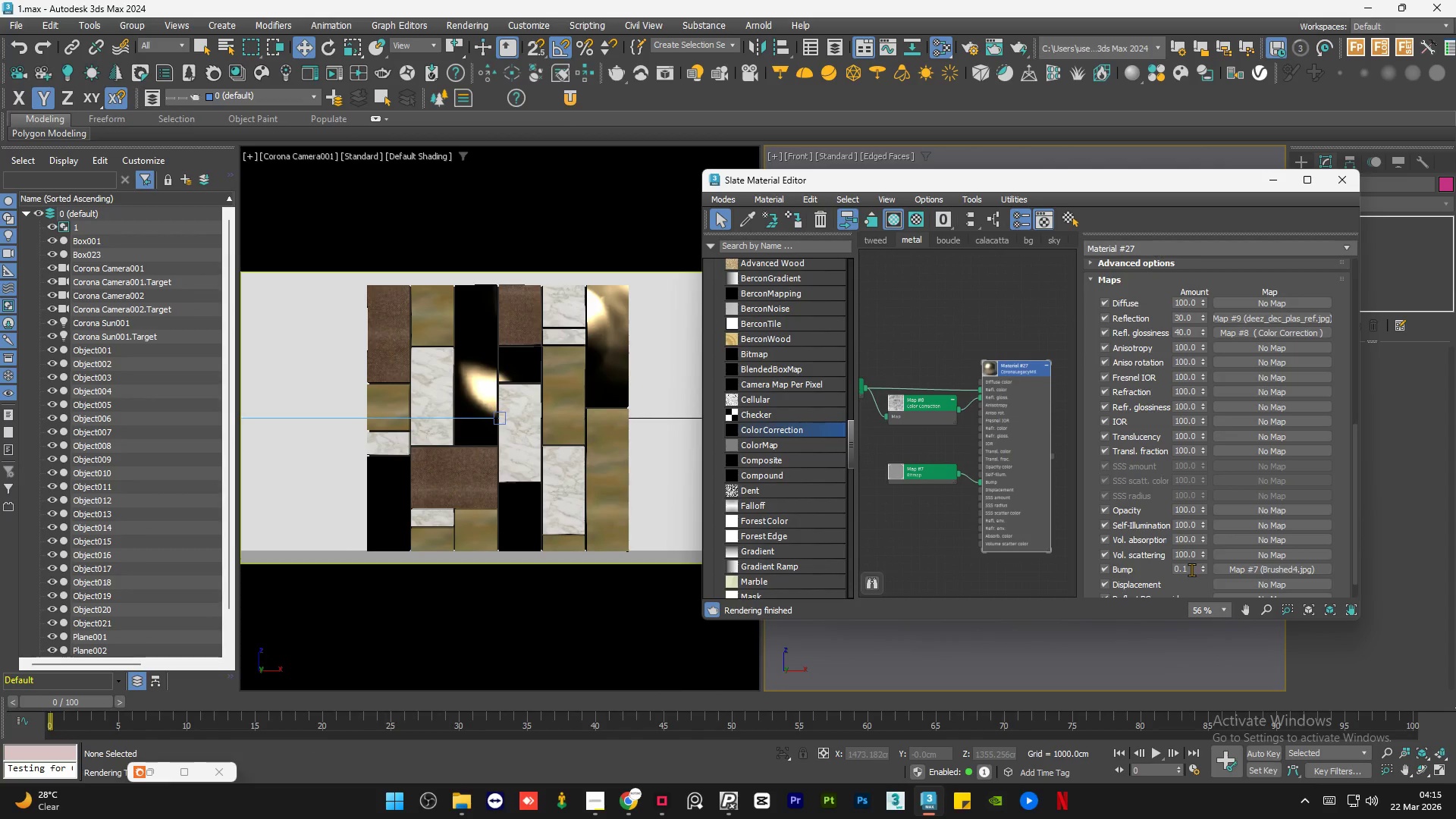 
double_click([1192, 570])
 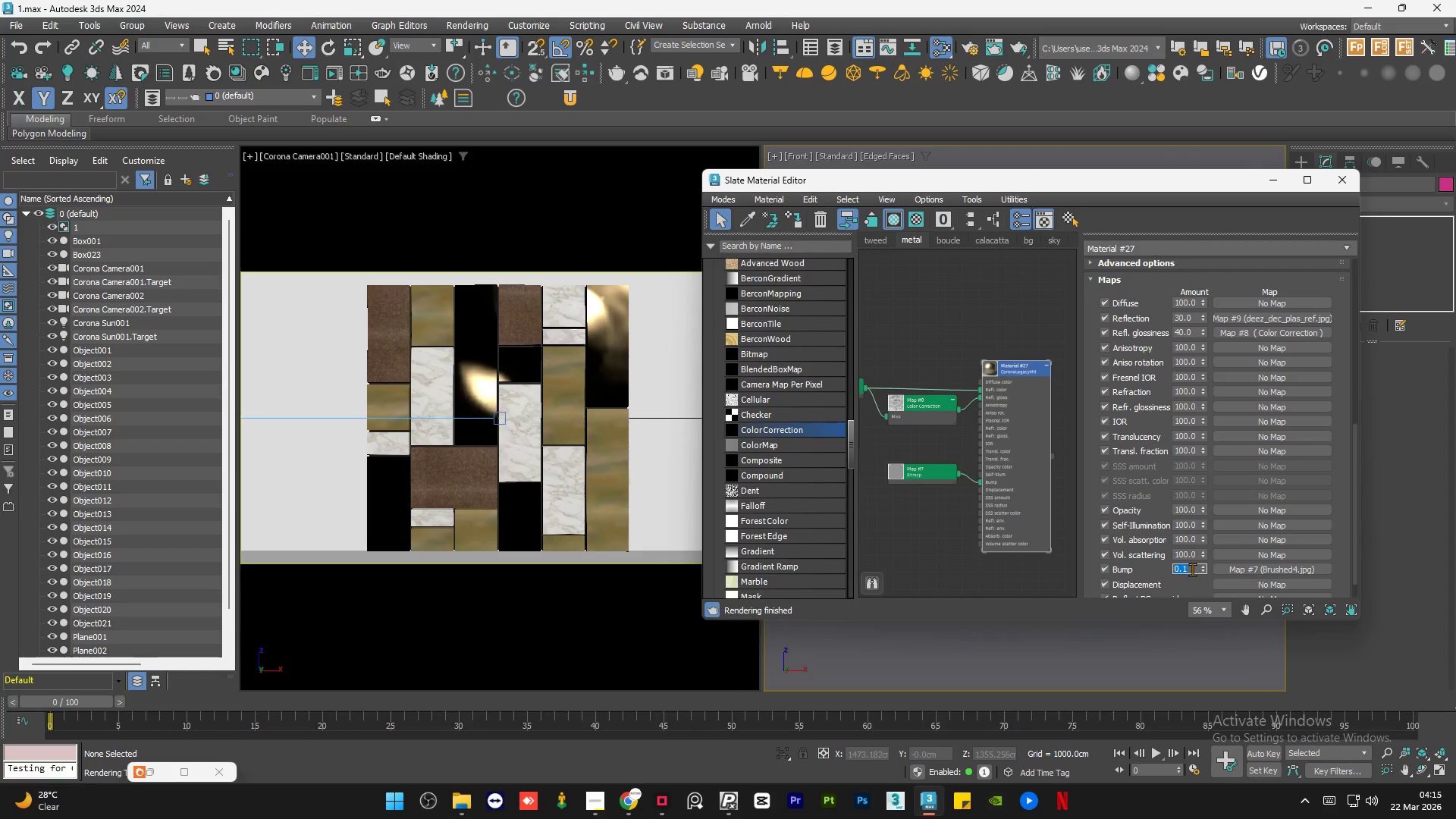 
key(NumpadDecimal)
 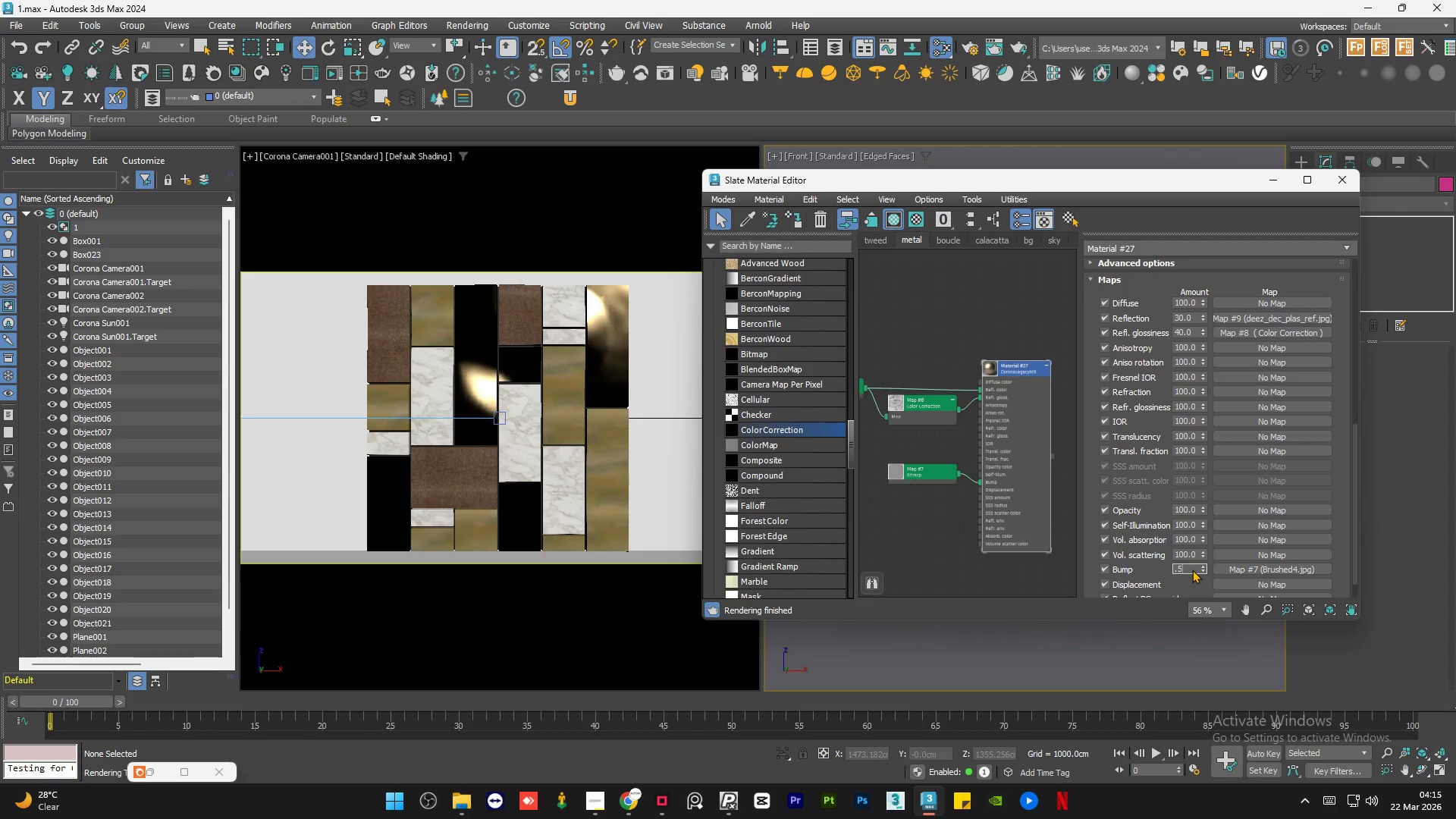 
key(Numpad5)
 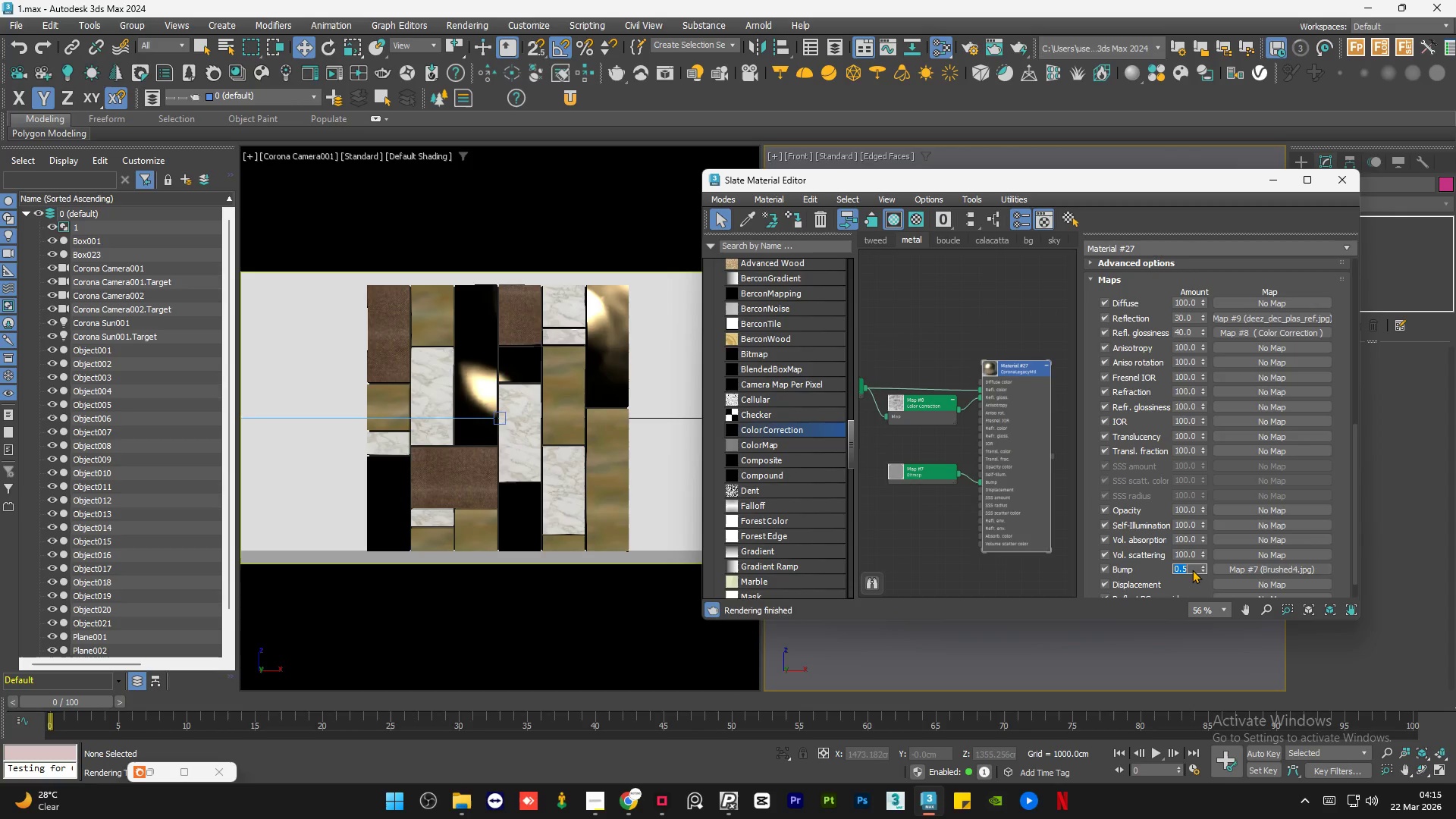 
key(NumpadEnter)
 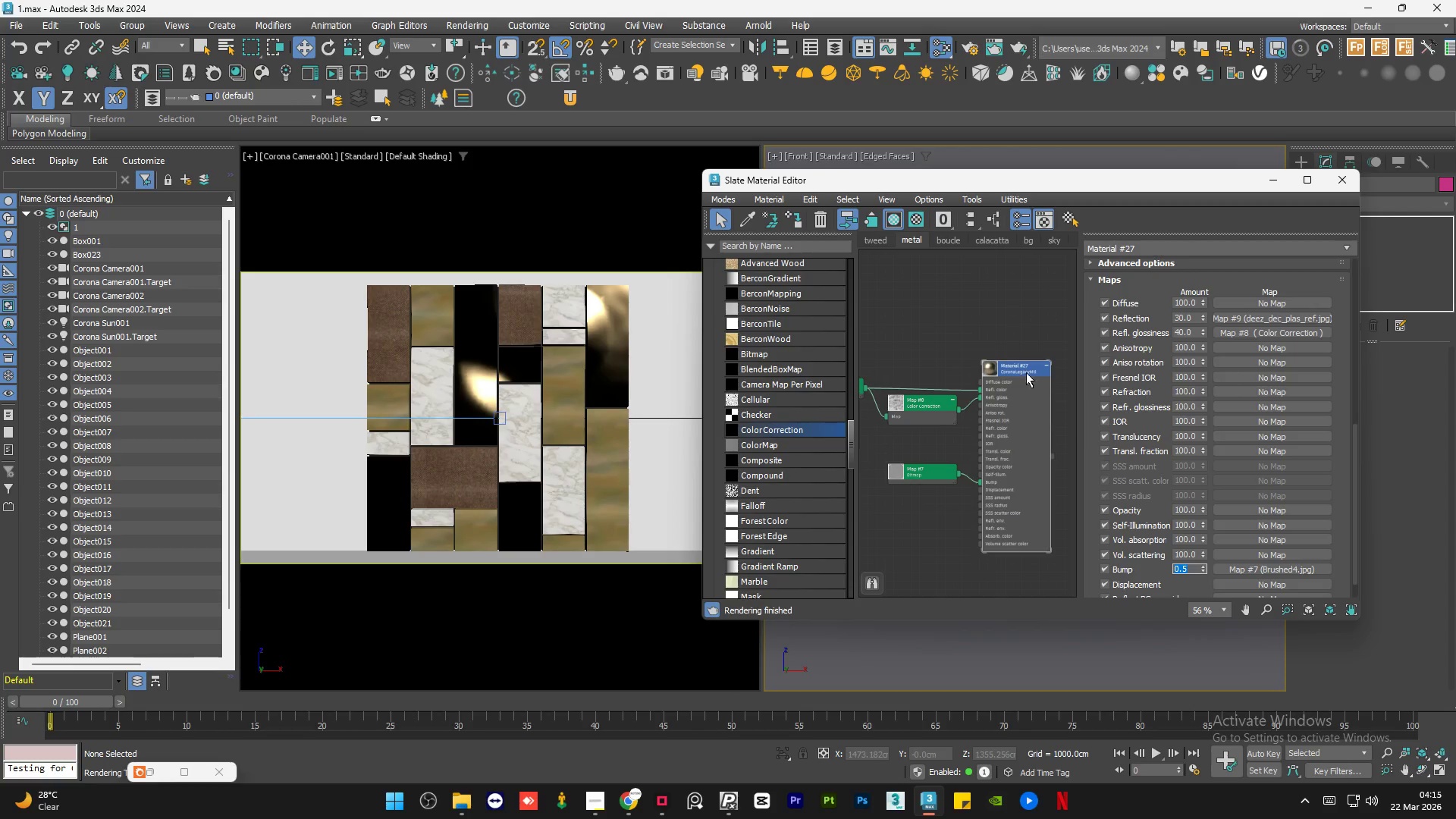 
left_click([977, 313])
 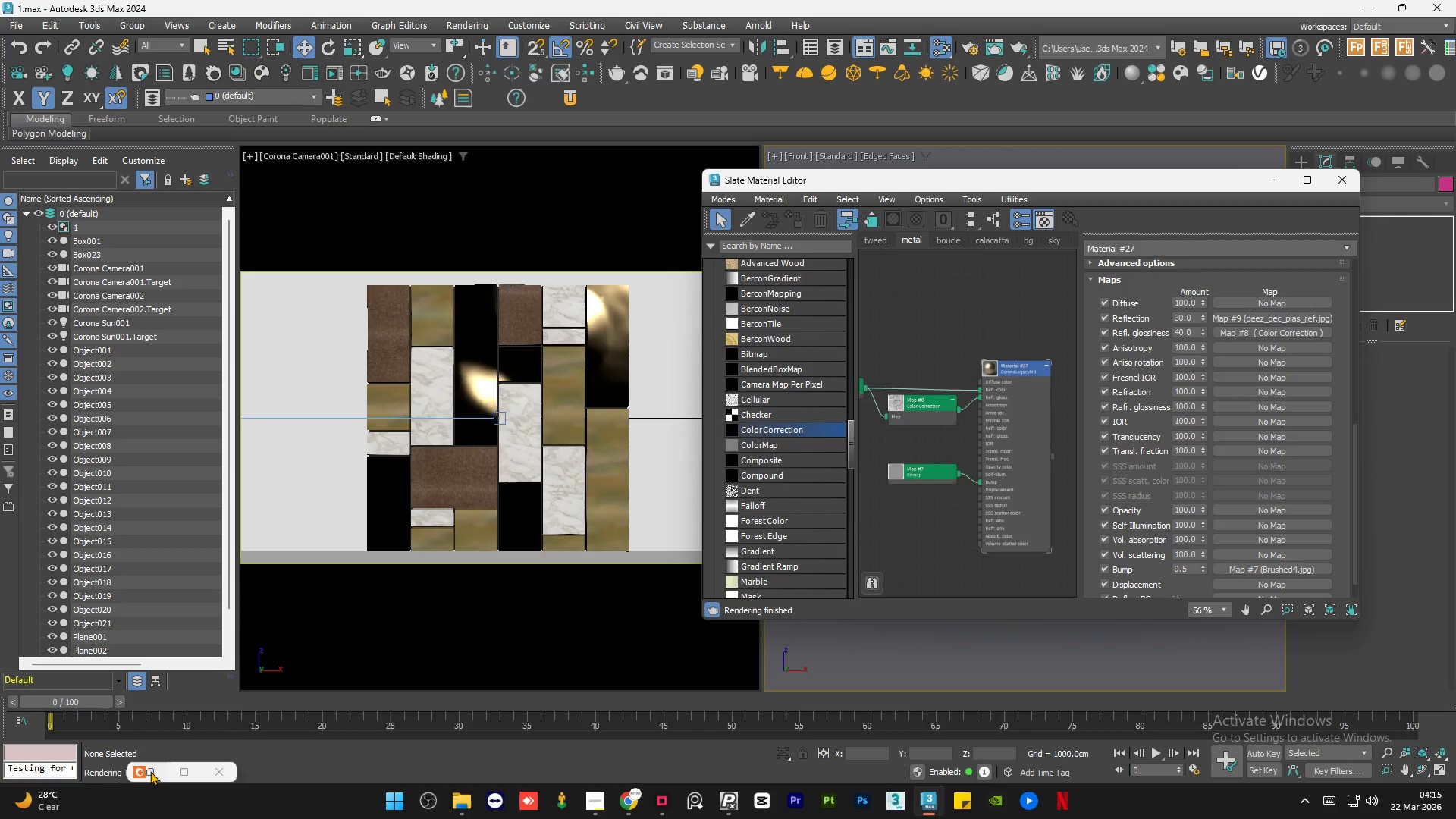 
left_click([156, 775])
 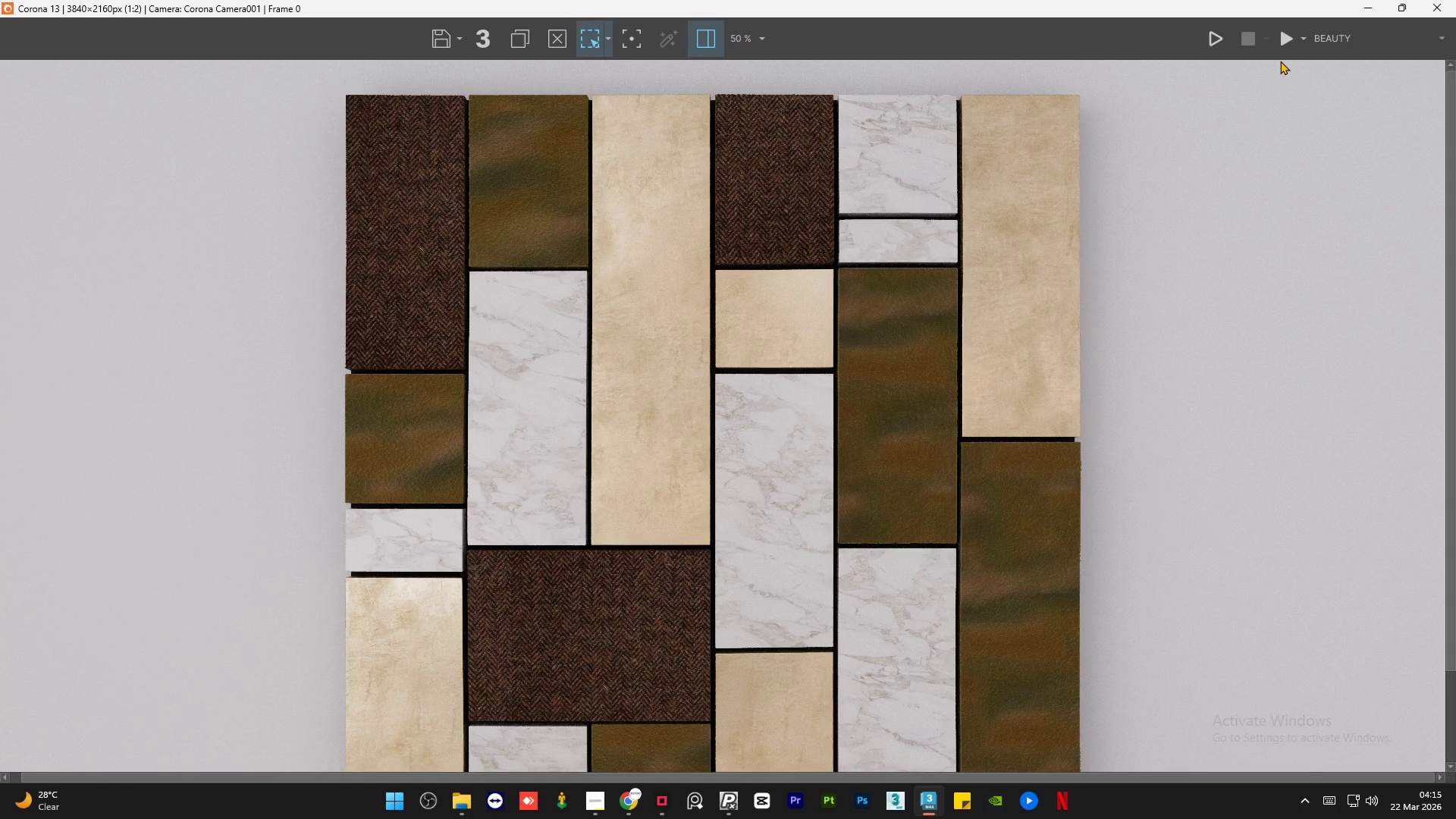 
left_click([1282, 52])
 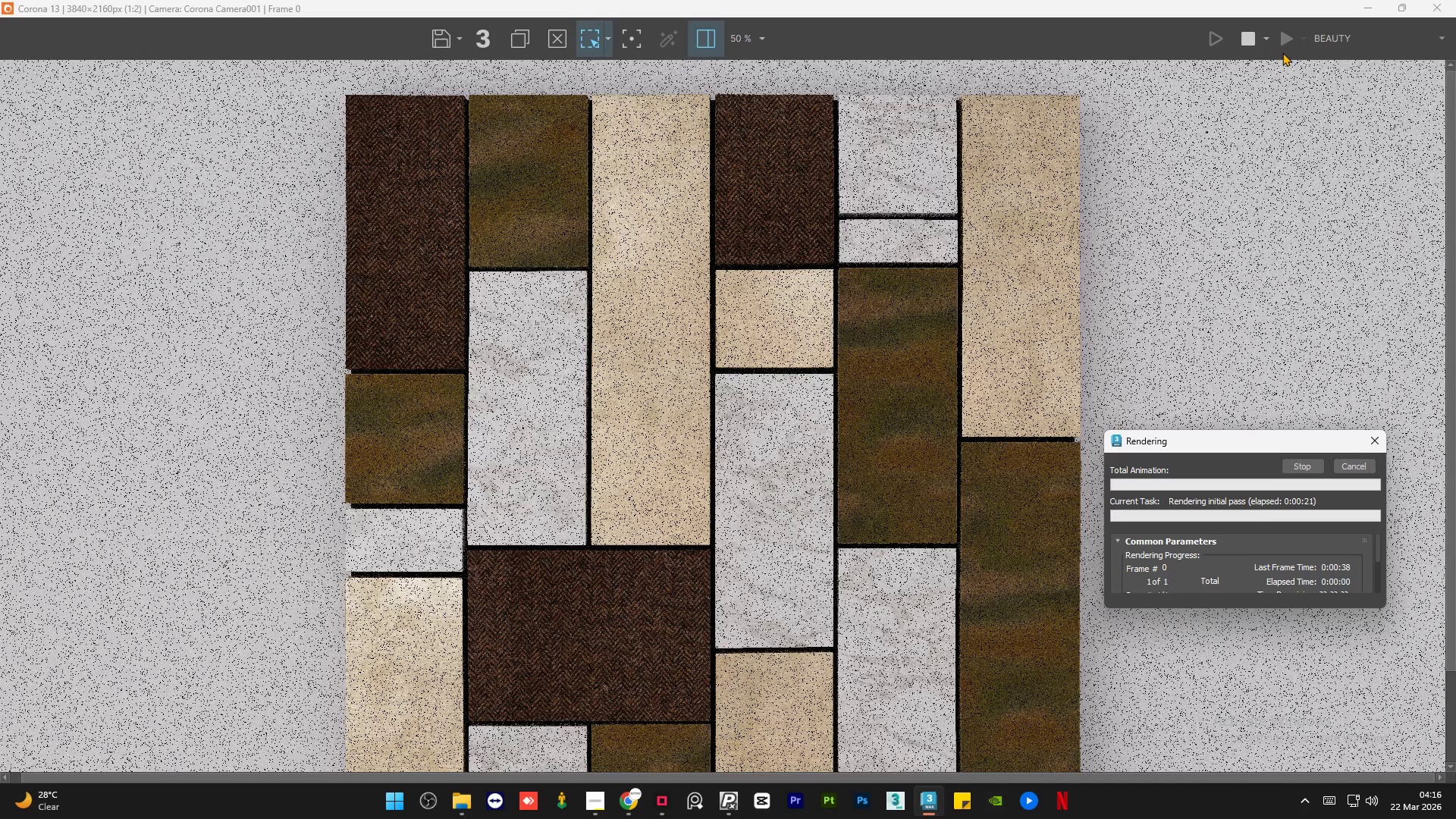 
wait(26.81)
 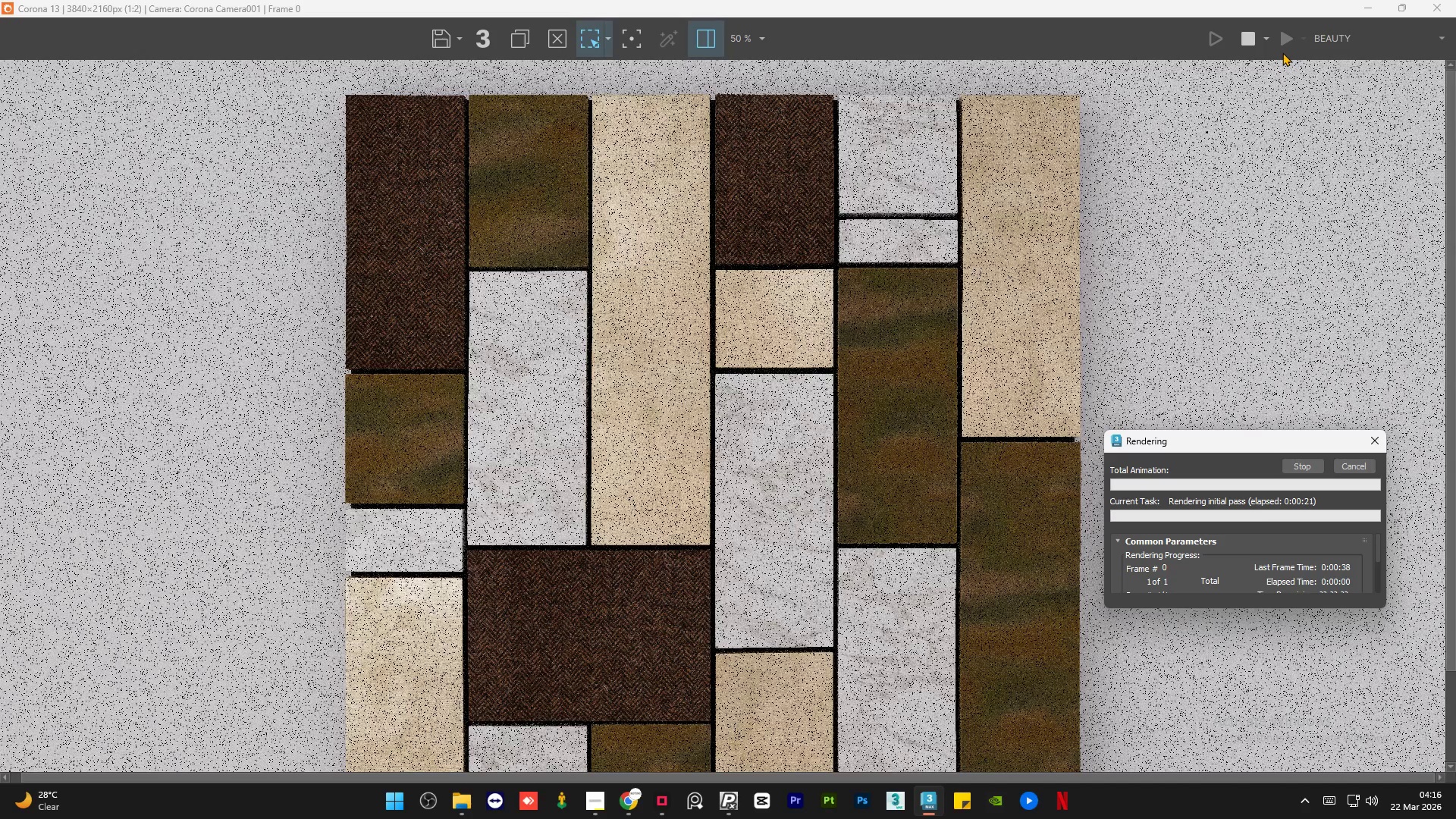 
scroll: coordinate [658, 354], scroll_direction: up, amount: 3.0
 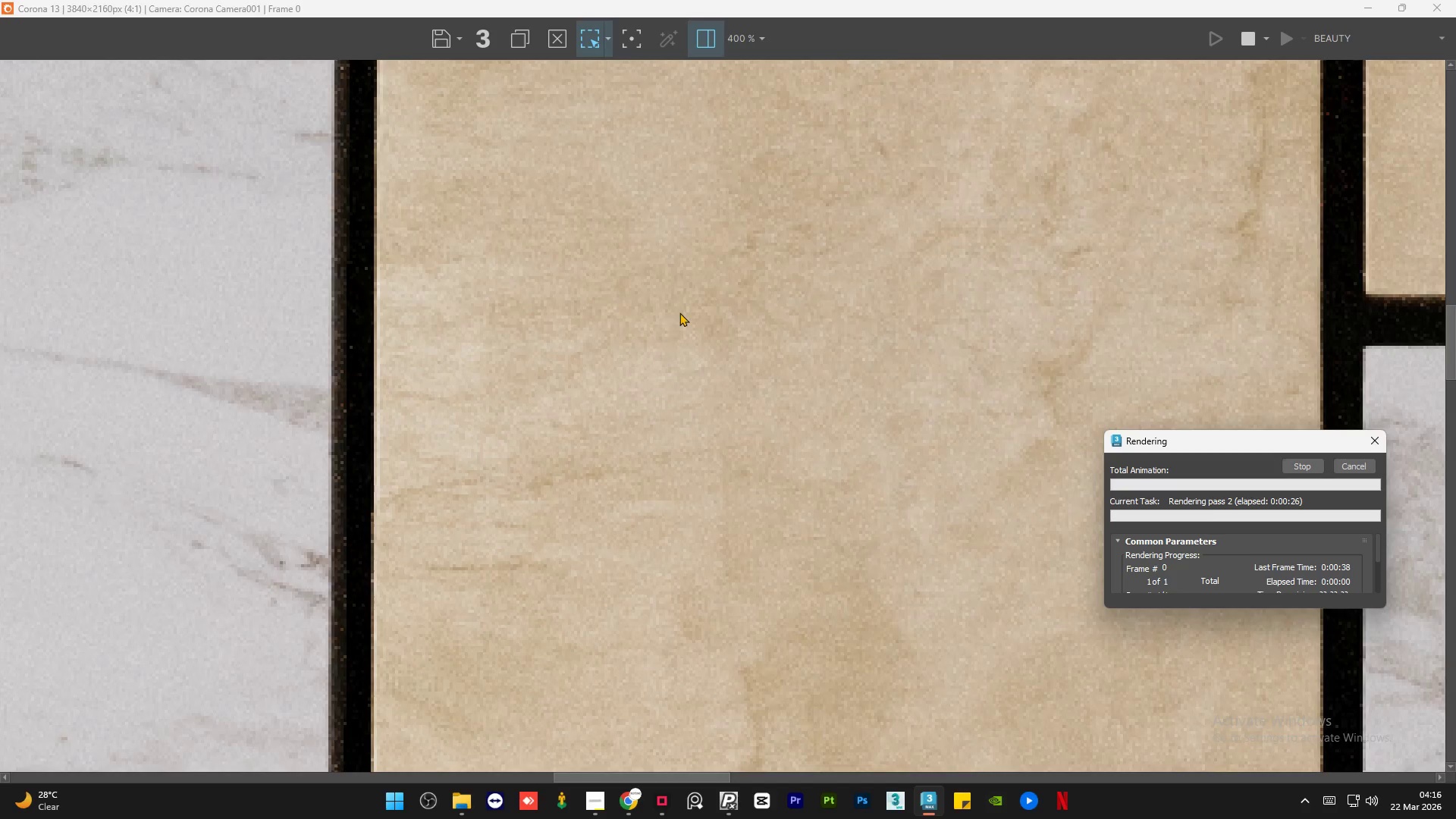 
scroll: coordinate [679, 312], scroll_direction: down, amount: 3.0
 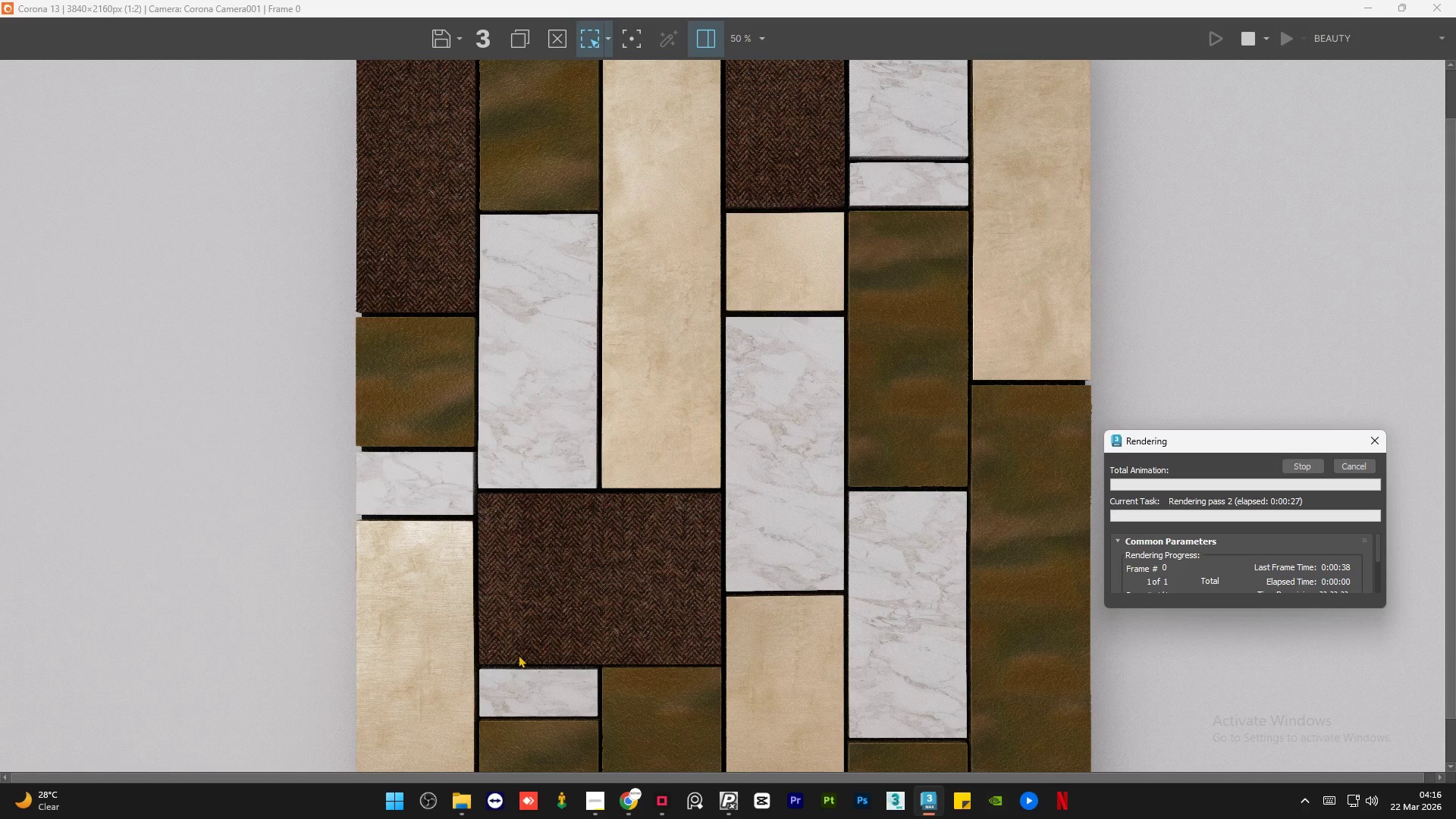 
scroll: coordinate [463, 703], scroll_direction: up, amount: 2.0
 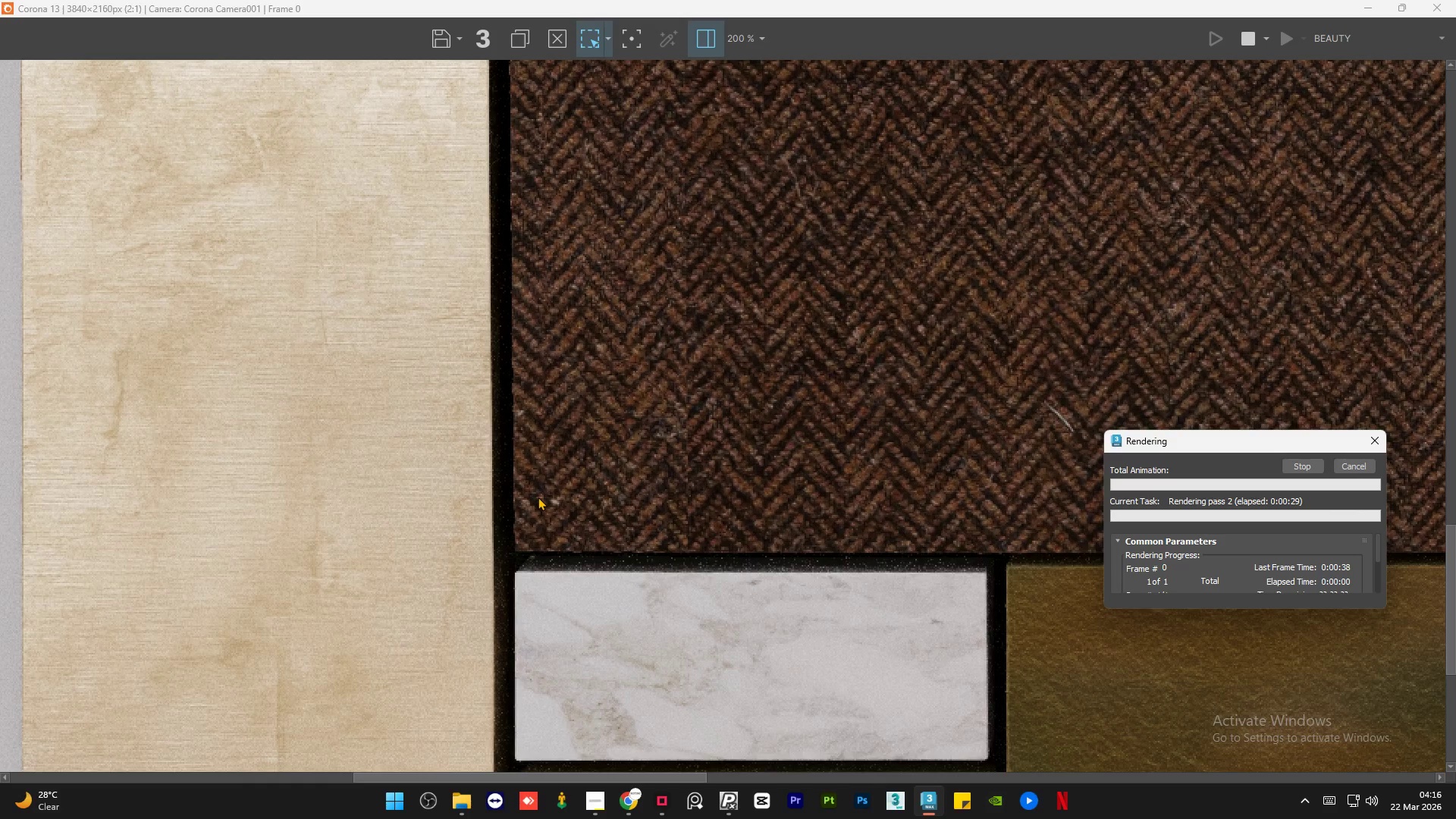 
scroll: coordinate [538, 497], scroll_direction: down, amount: 1.0
 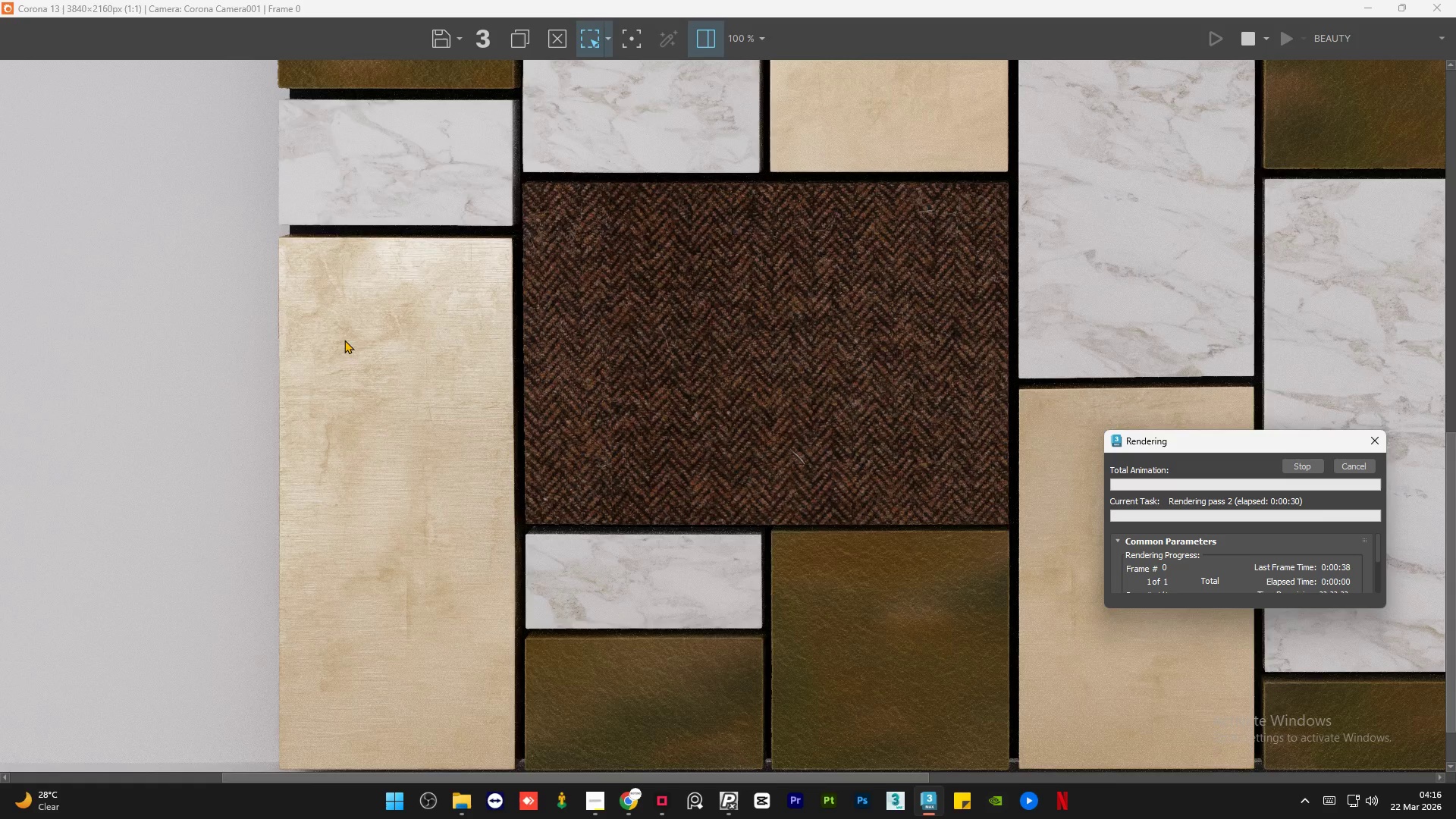 
scroll: coordinate [344, 340], scroll_direction: up, amount: 1.0
 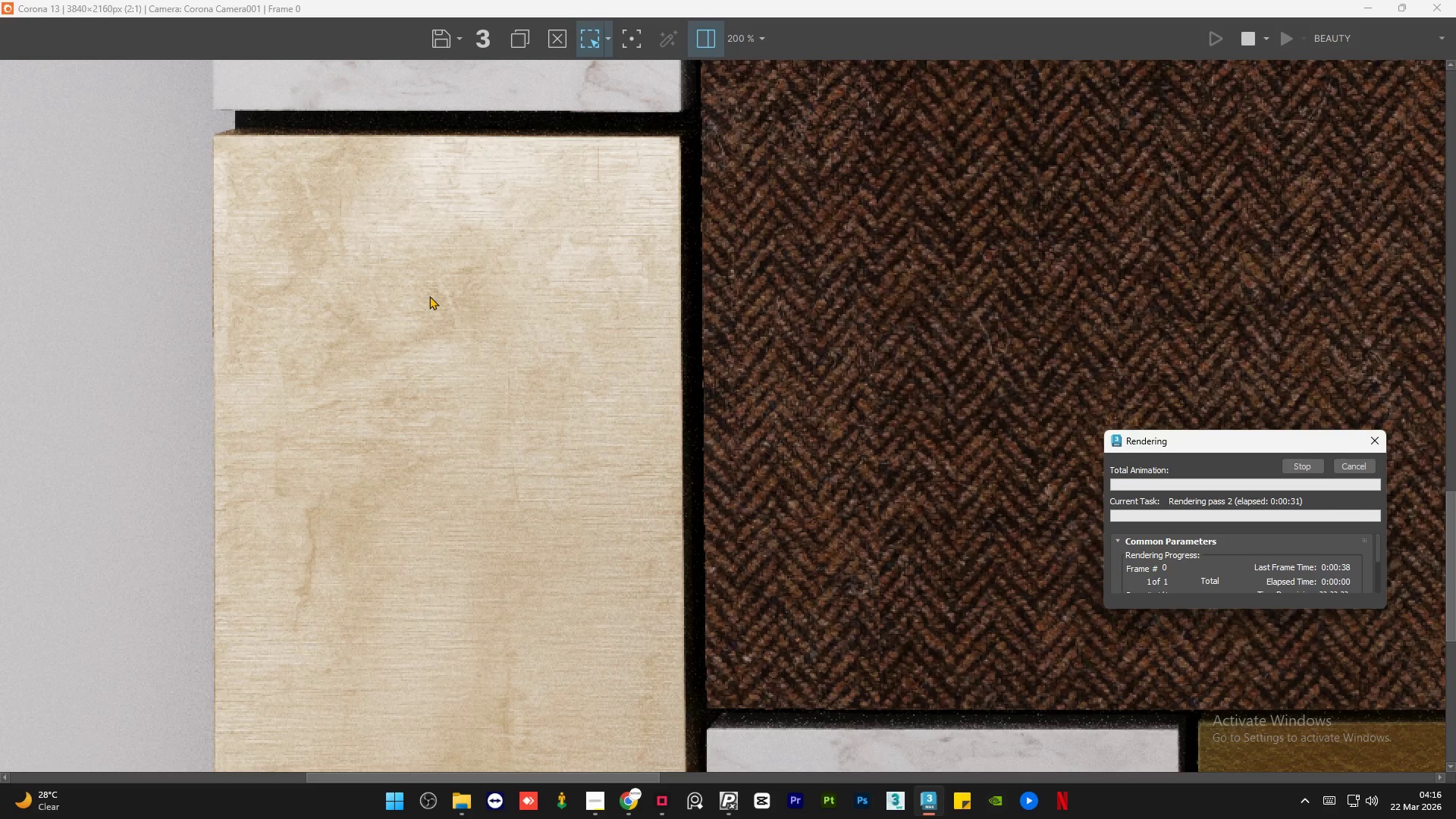 
scroll: coordinate [432, 446], scroll_direction: down, amount: 3.0
 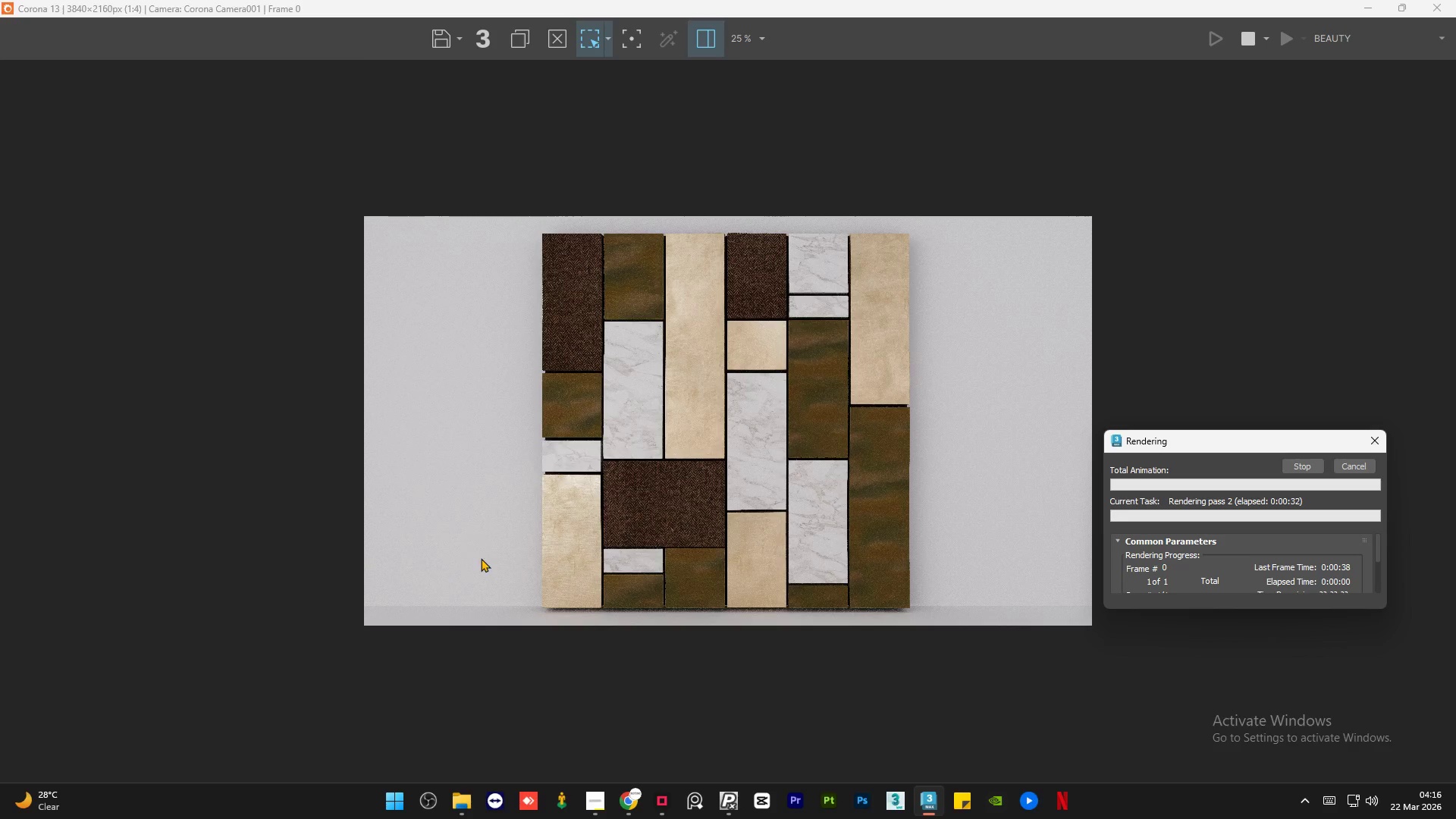 
scroll: coordinate [340, 699], scroll_direction: up, amount: 3.0
 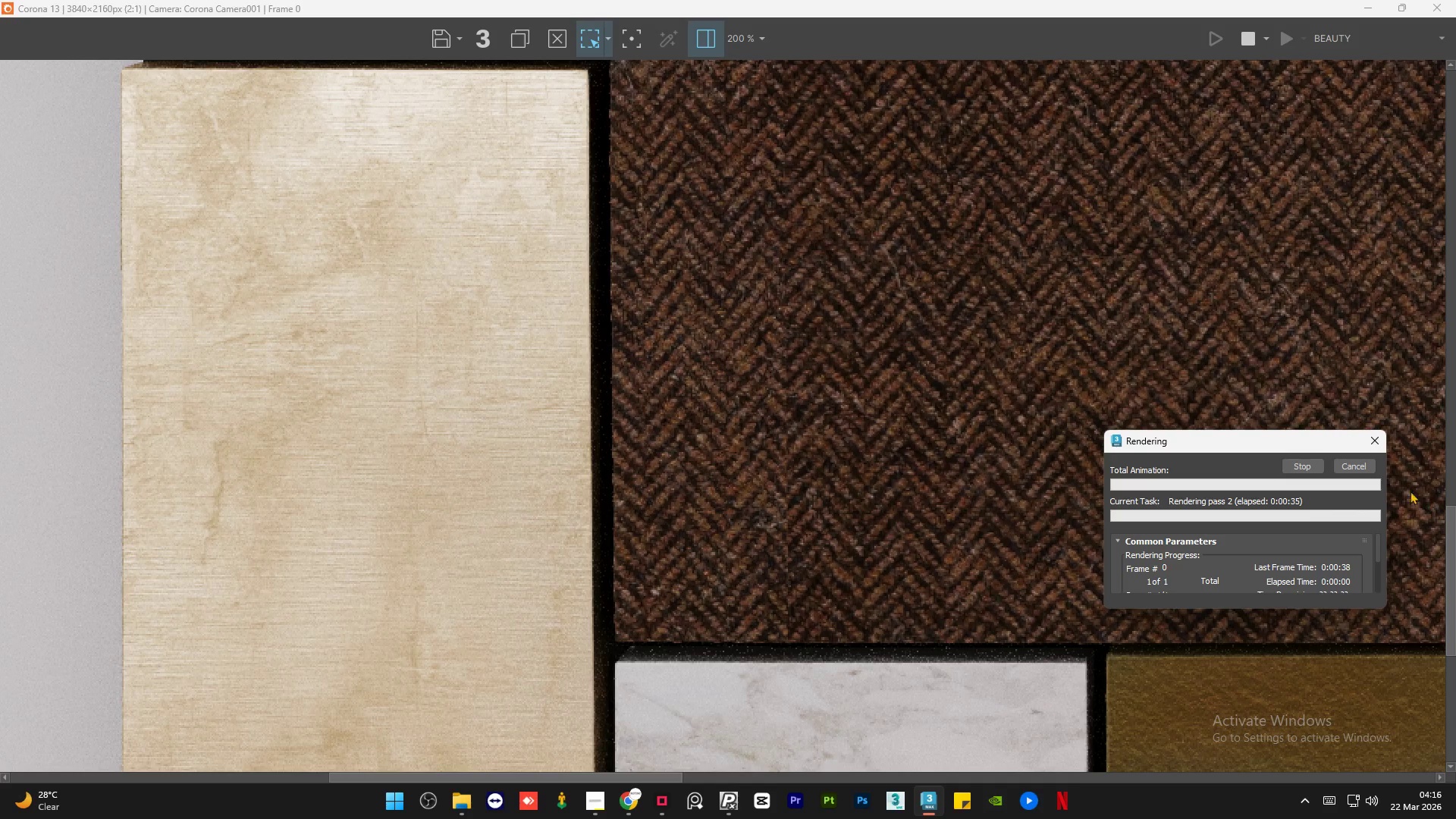 
left_click([1352, 468])
 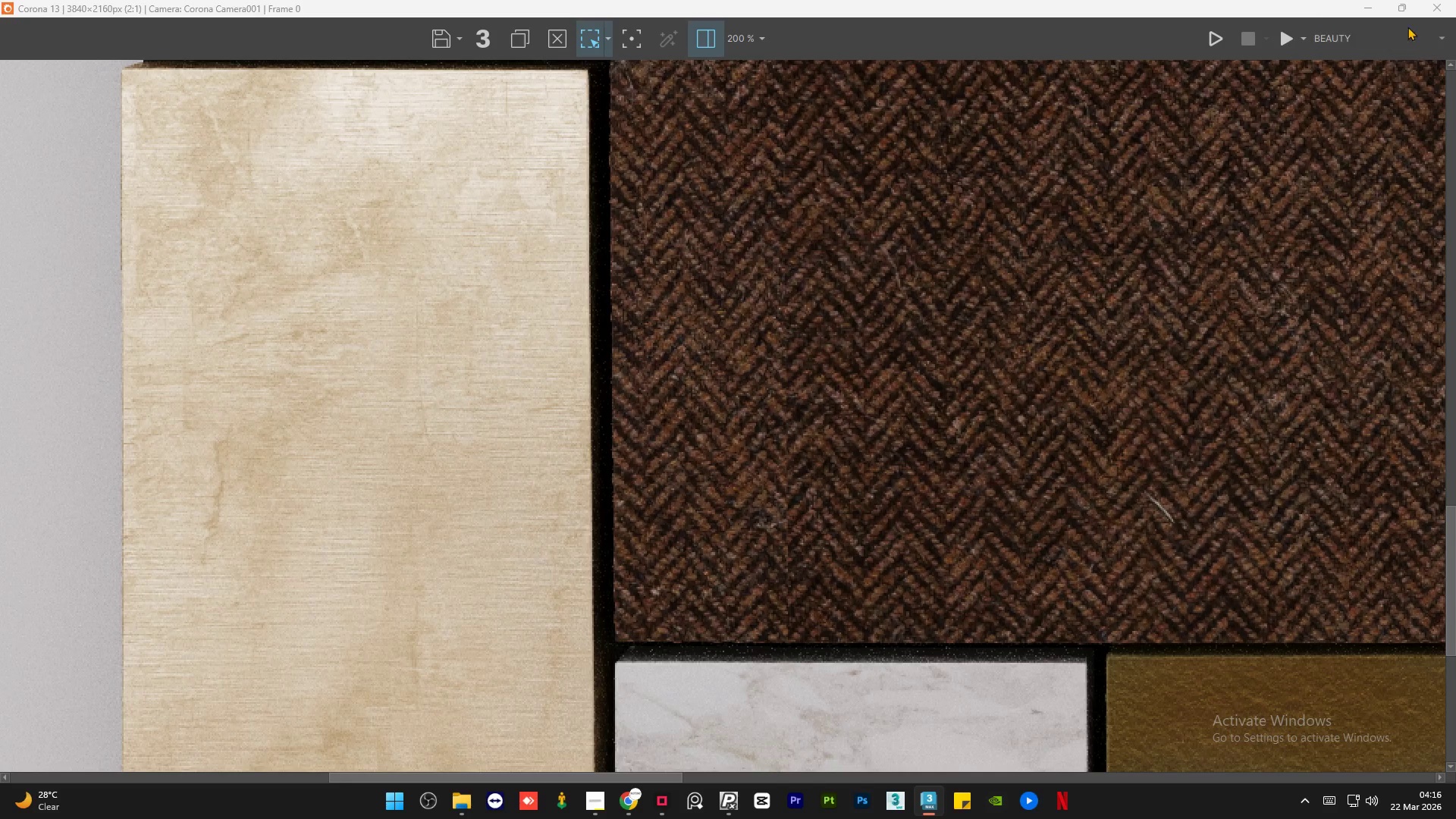 
left_click([1380, 8])
 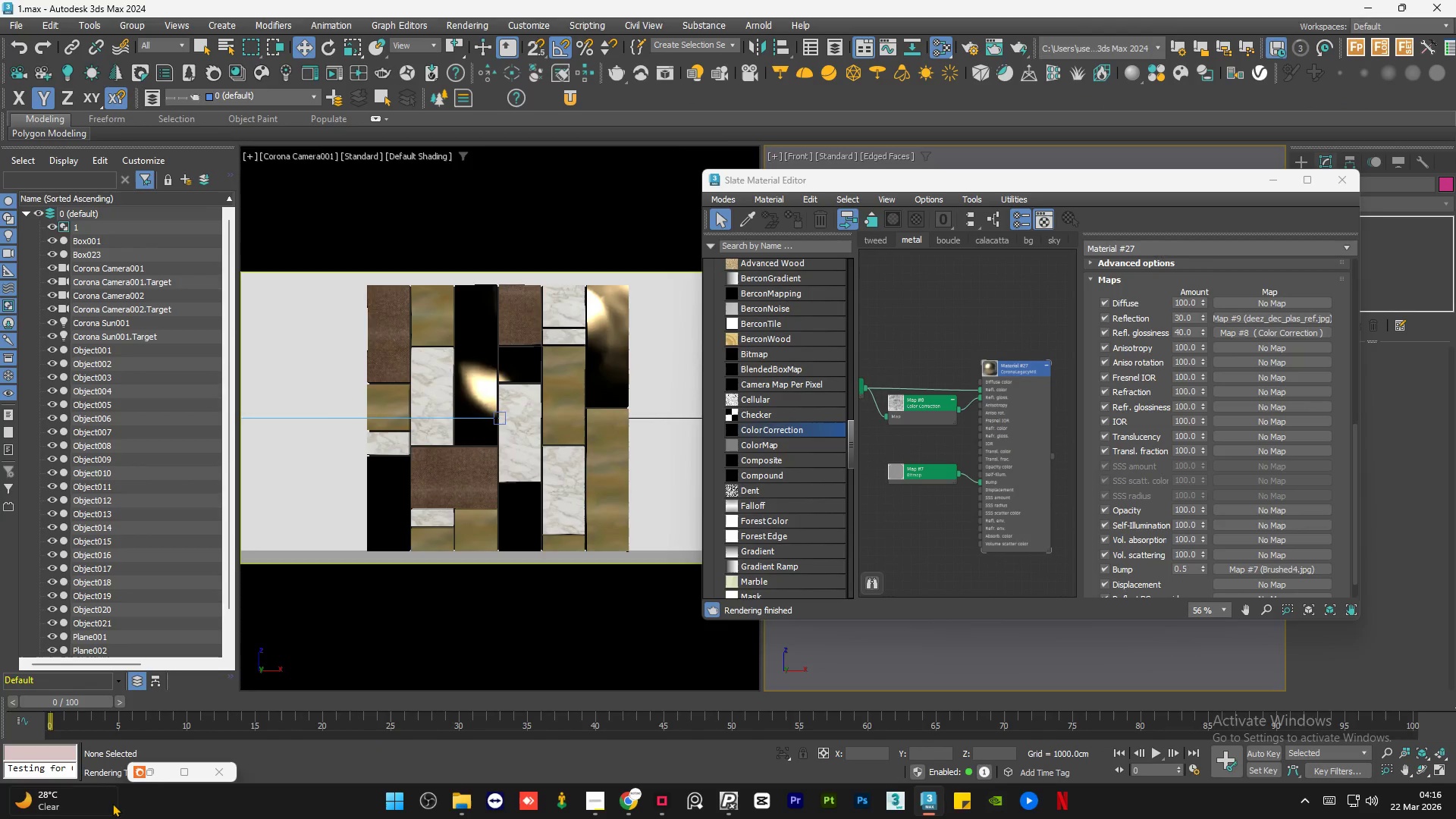 
left_click([158, 771])
 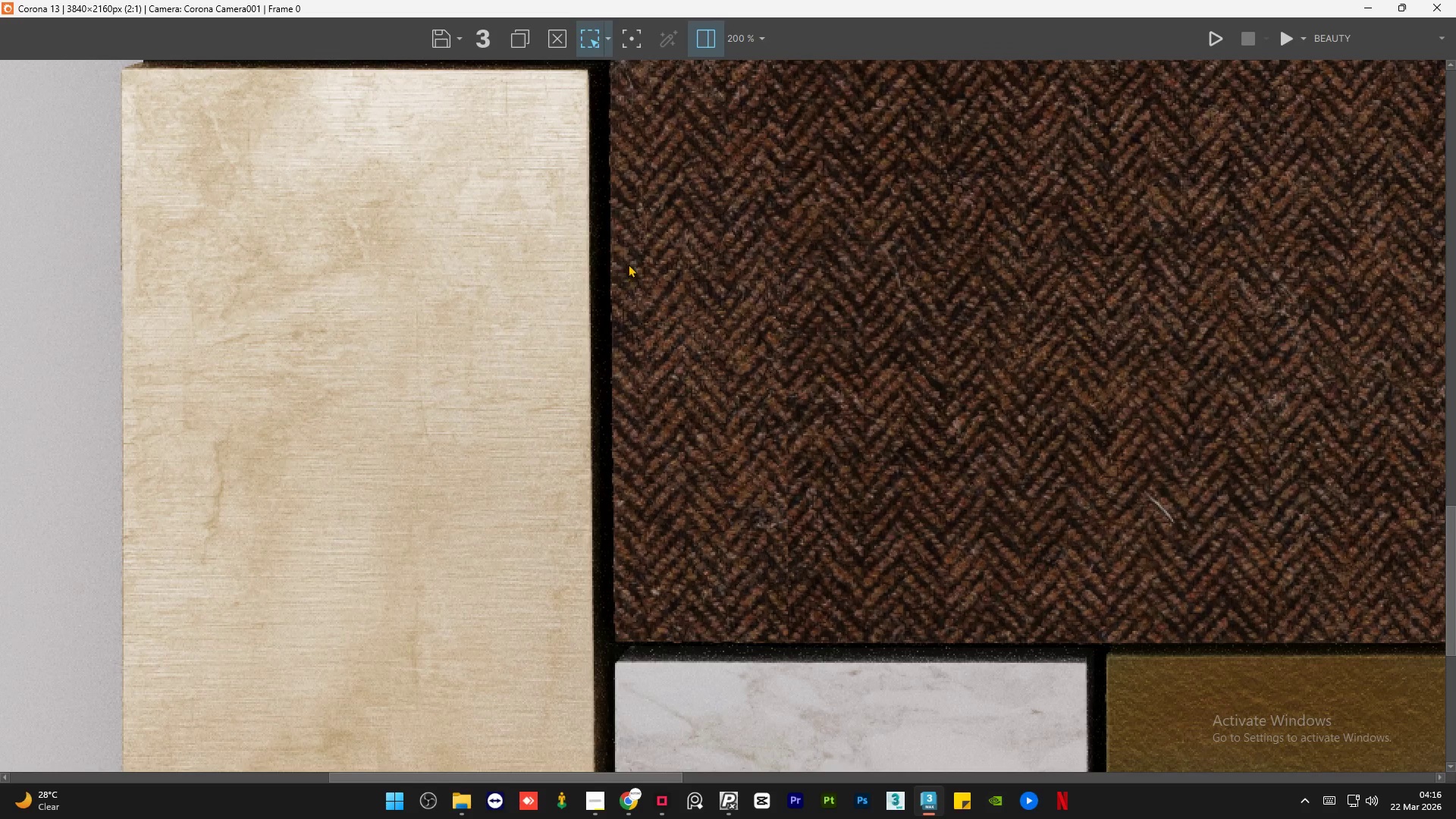 
scroll: coordinate [562, 336], scroll_direction: down, amount: 3.0
 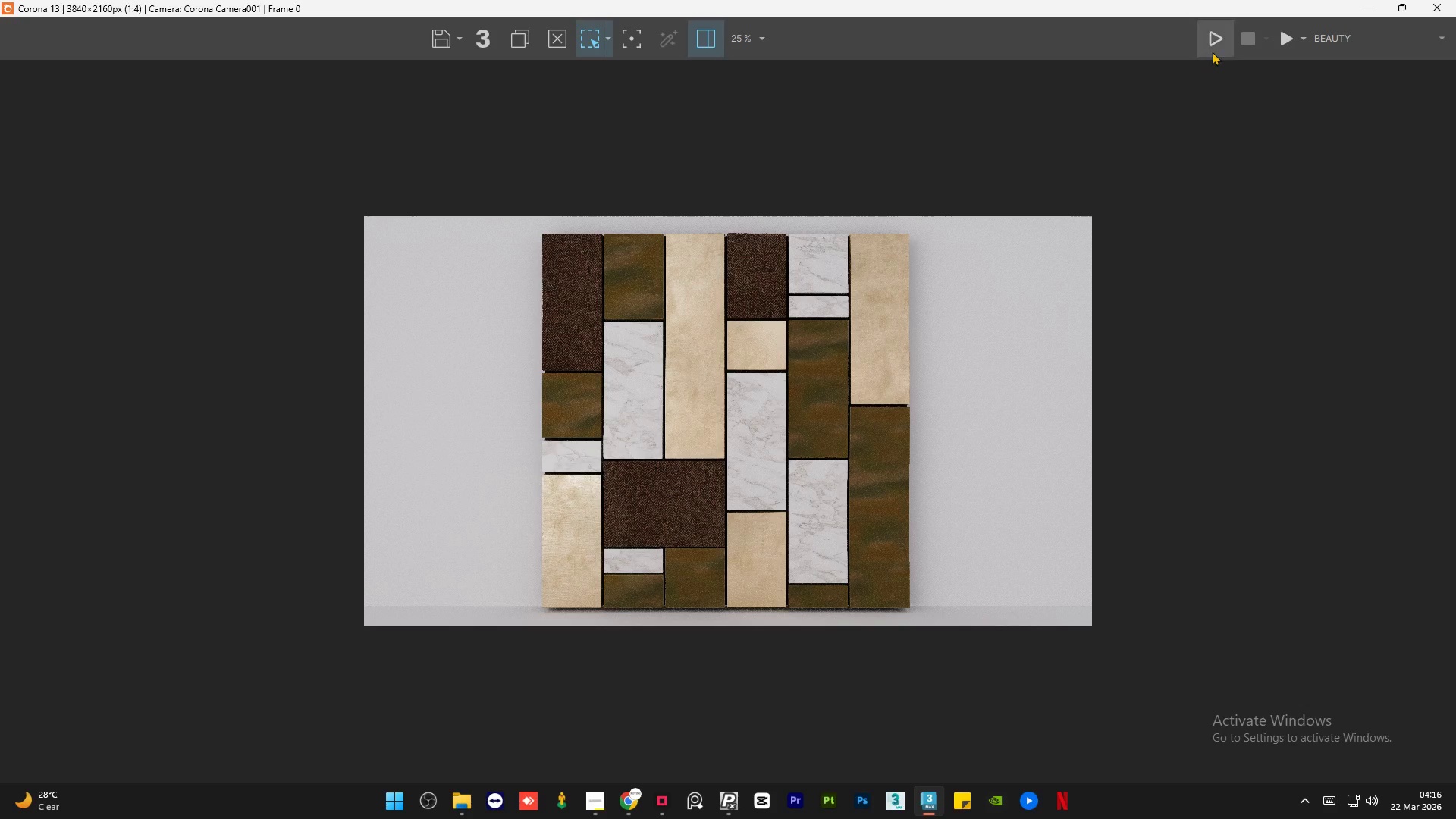 
left_click([1217, 39])
 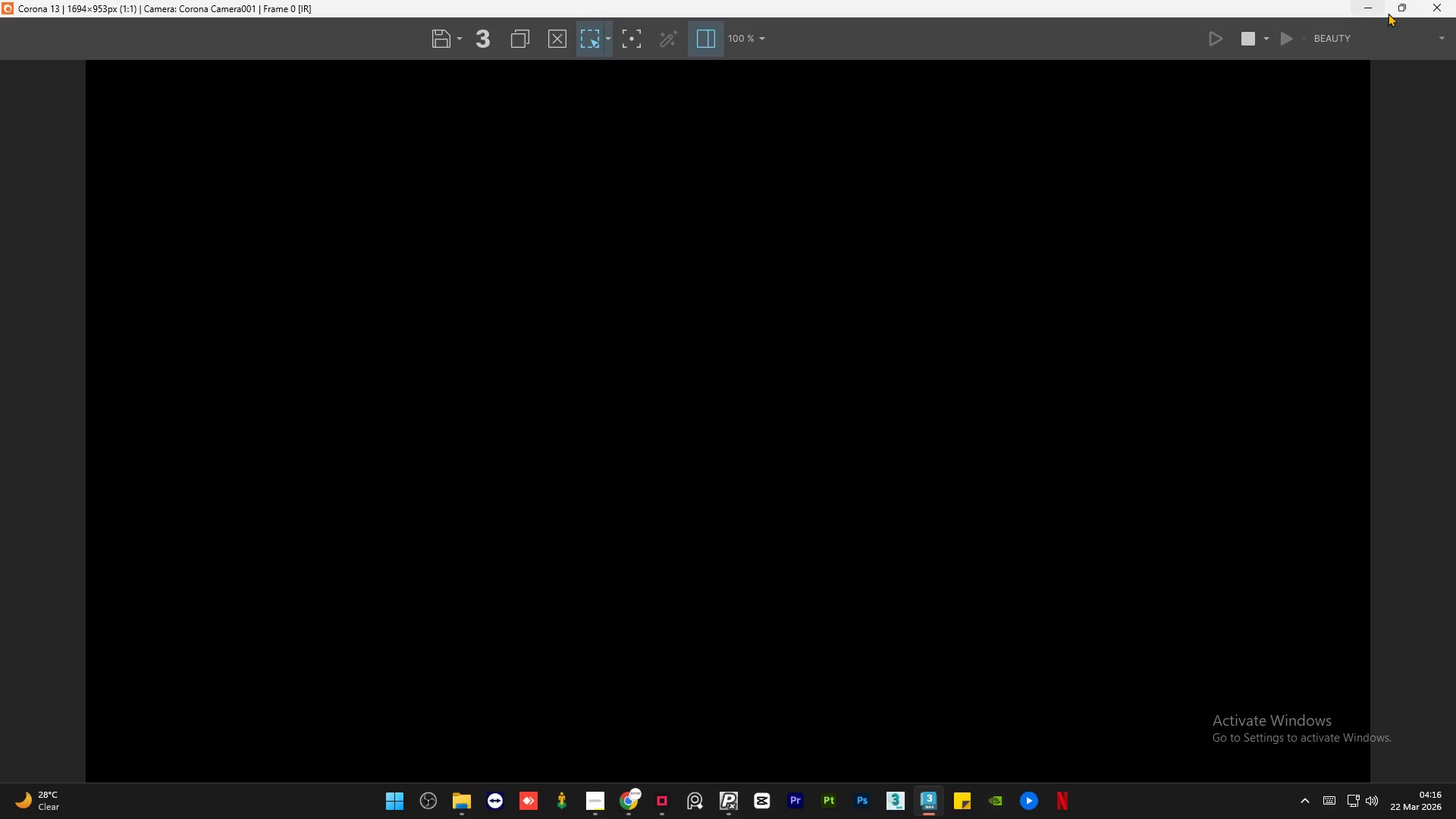 
left_click([1400, 7])
 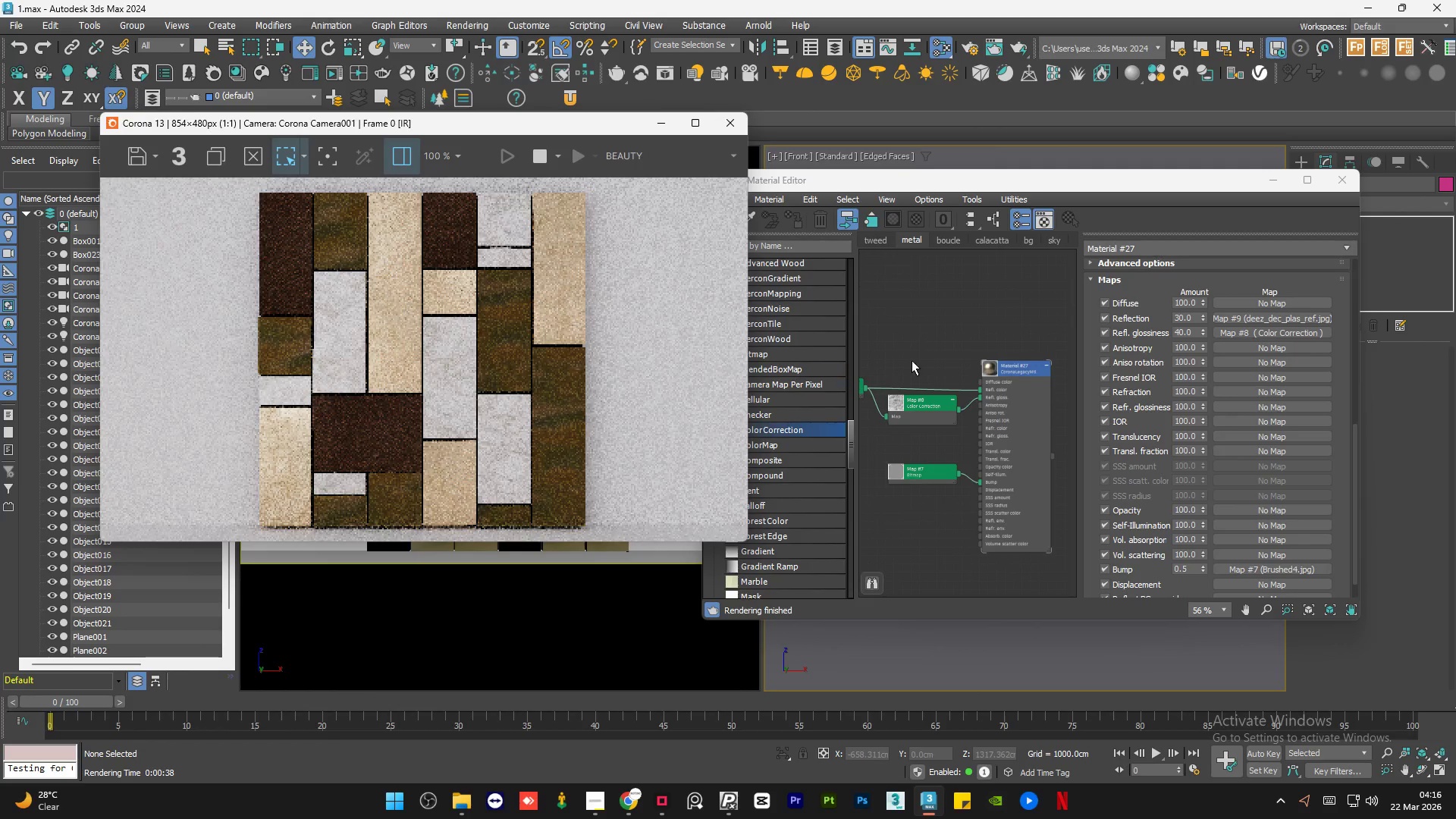 
scroll: coordinate [1026, 362], scroll_direction: down, amount: 1.0
 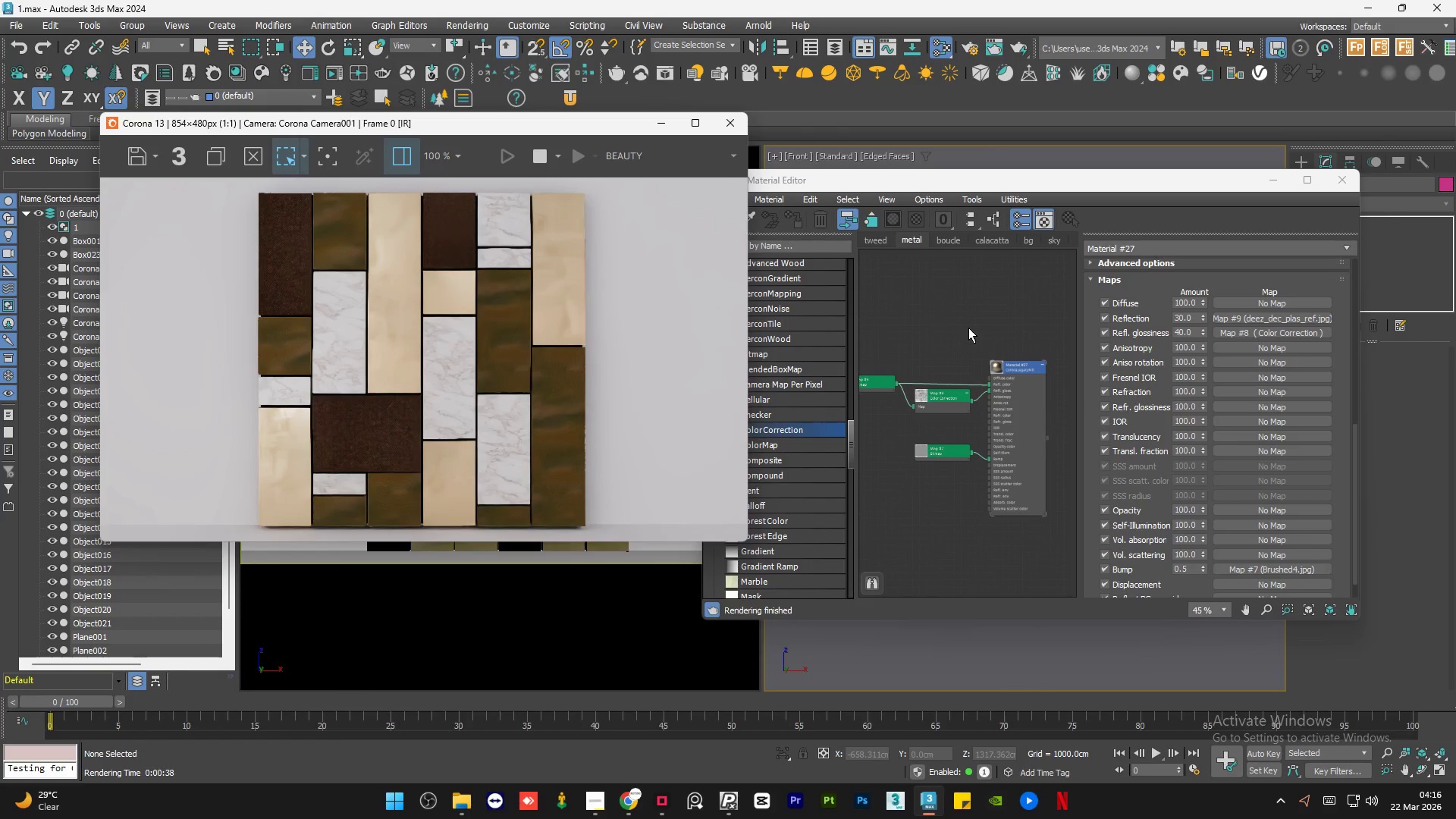 
double_click([968, 328])
 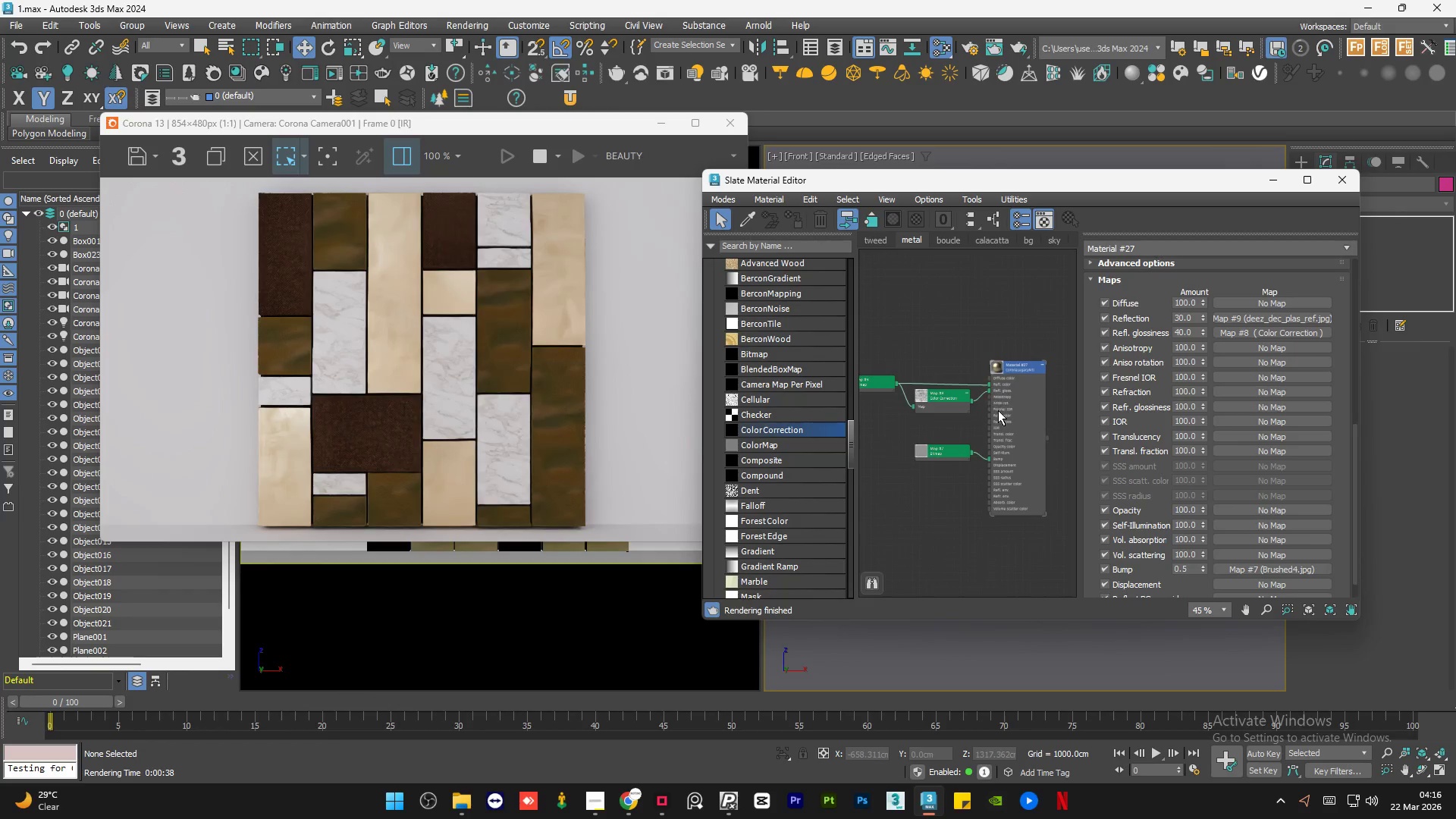 
scroll: coordinate [998, 410], scroll_direction: up, amount: 4.0
 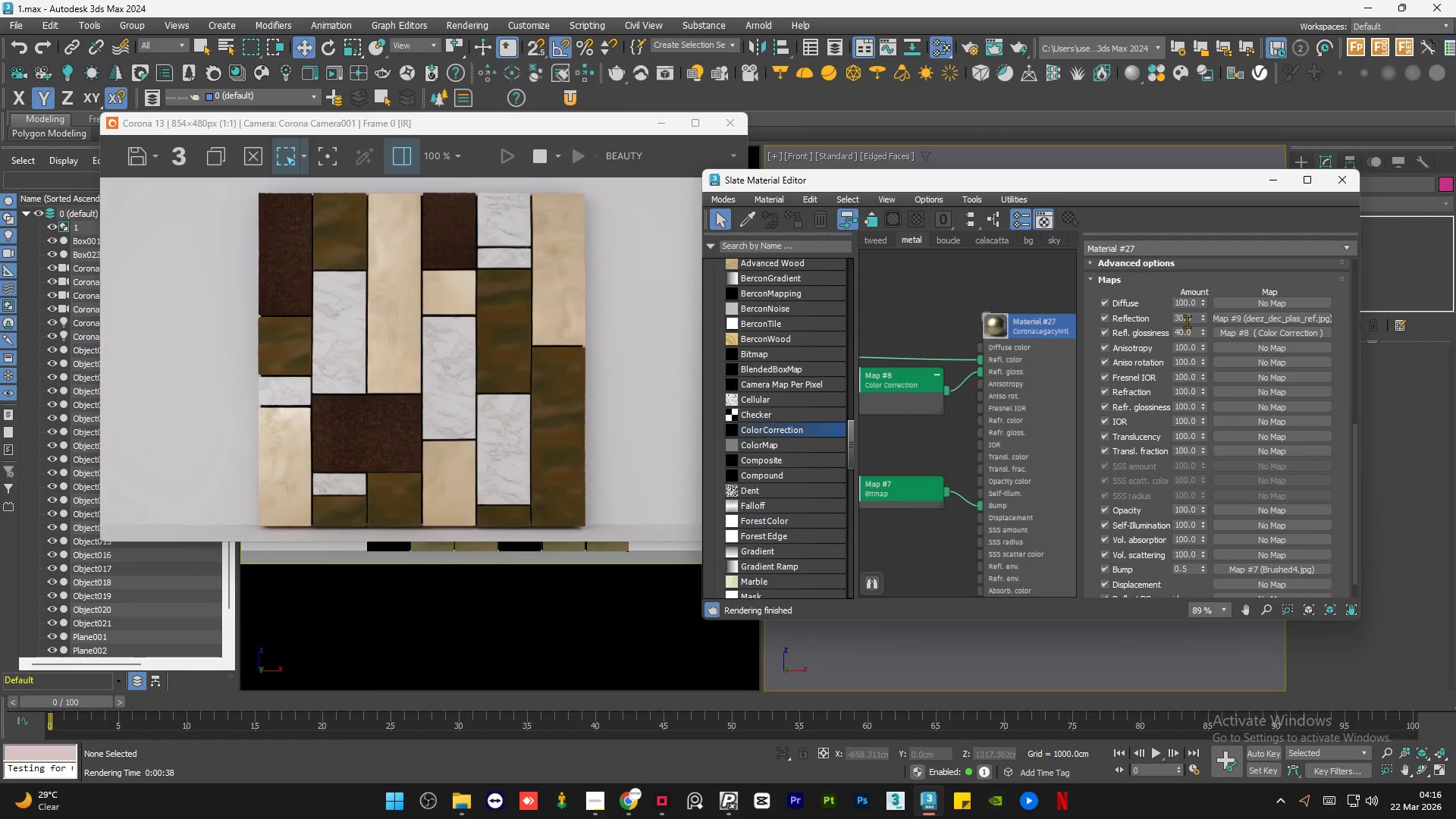 
double_click([1188, 322])
 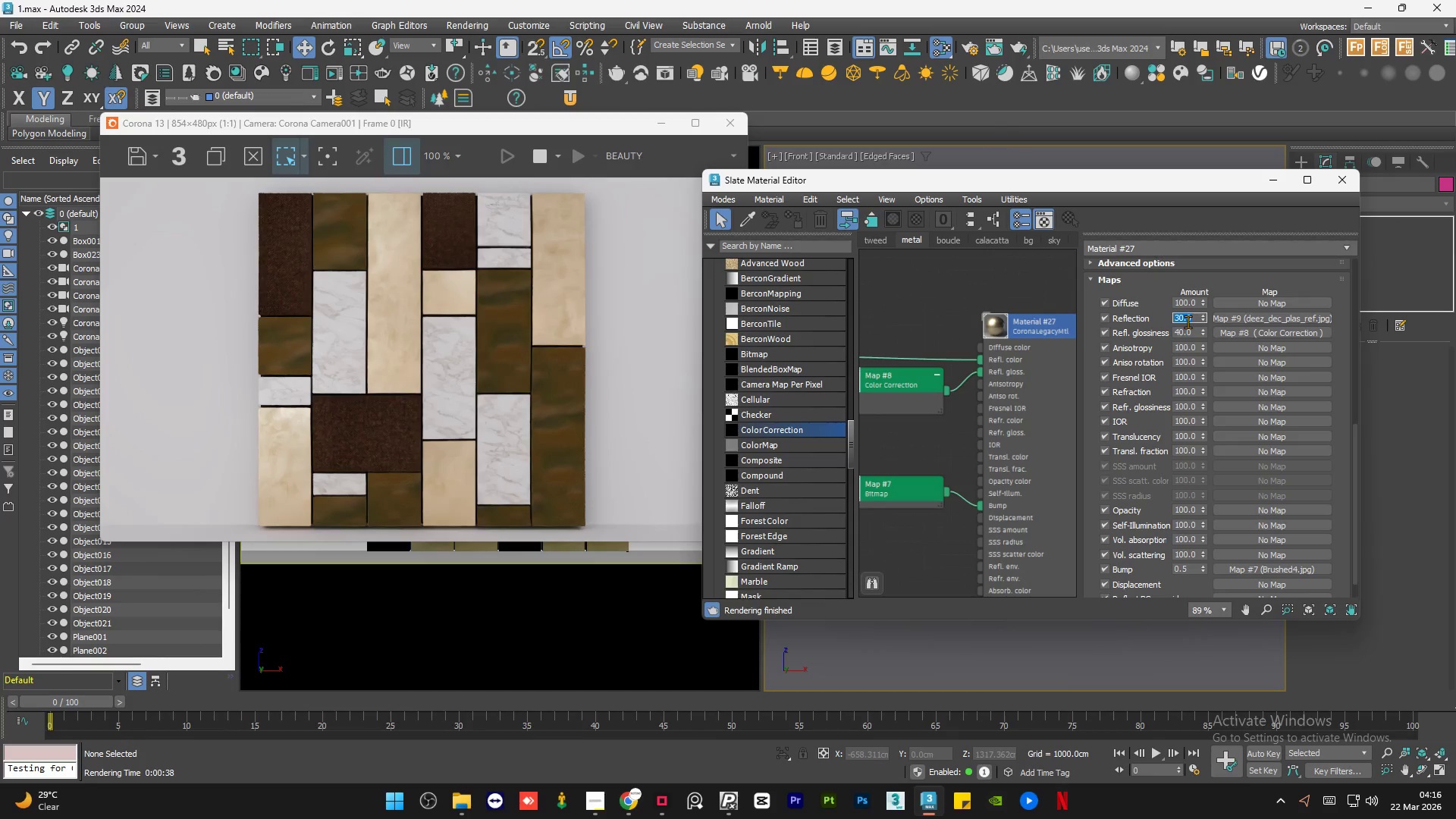 
key(Numpad0)
 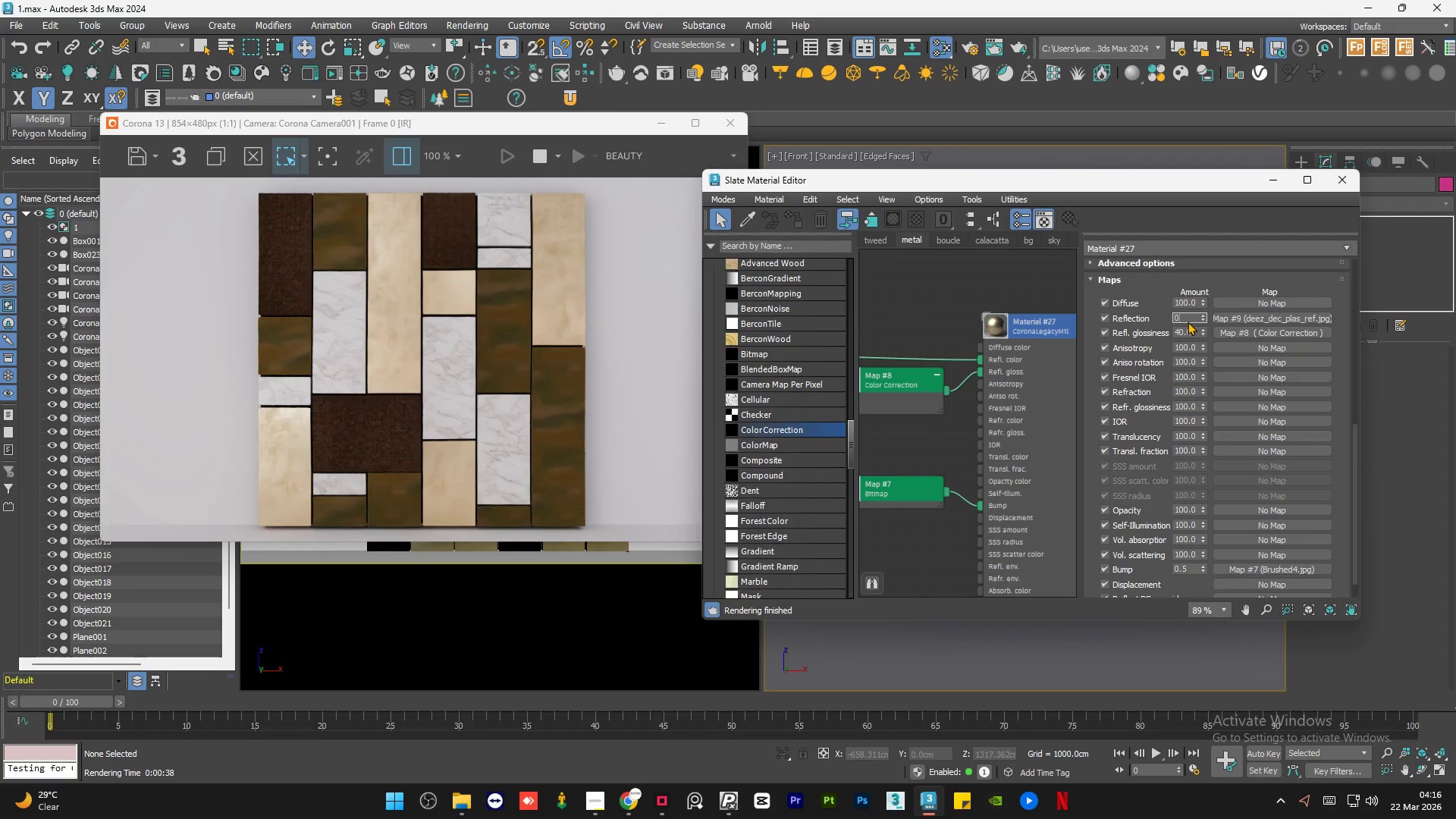 
key(NumpadEnter)
 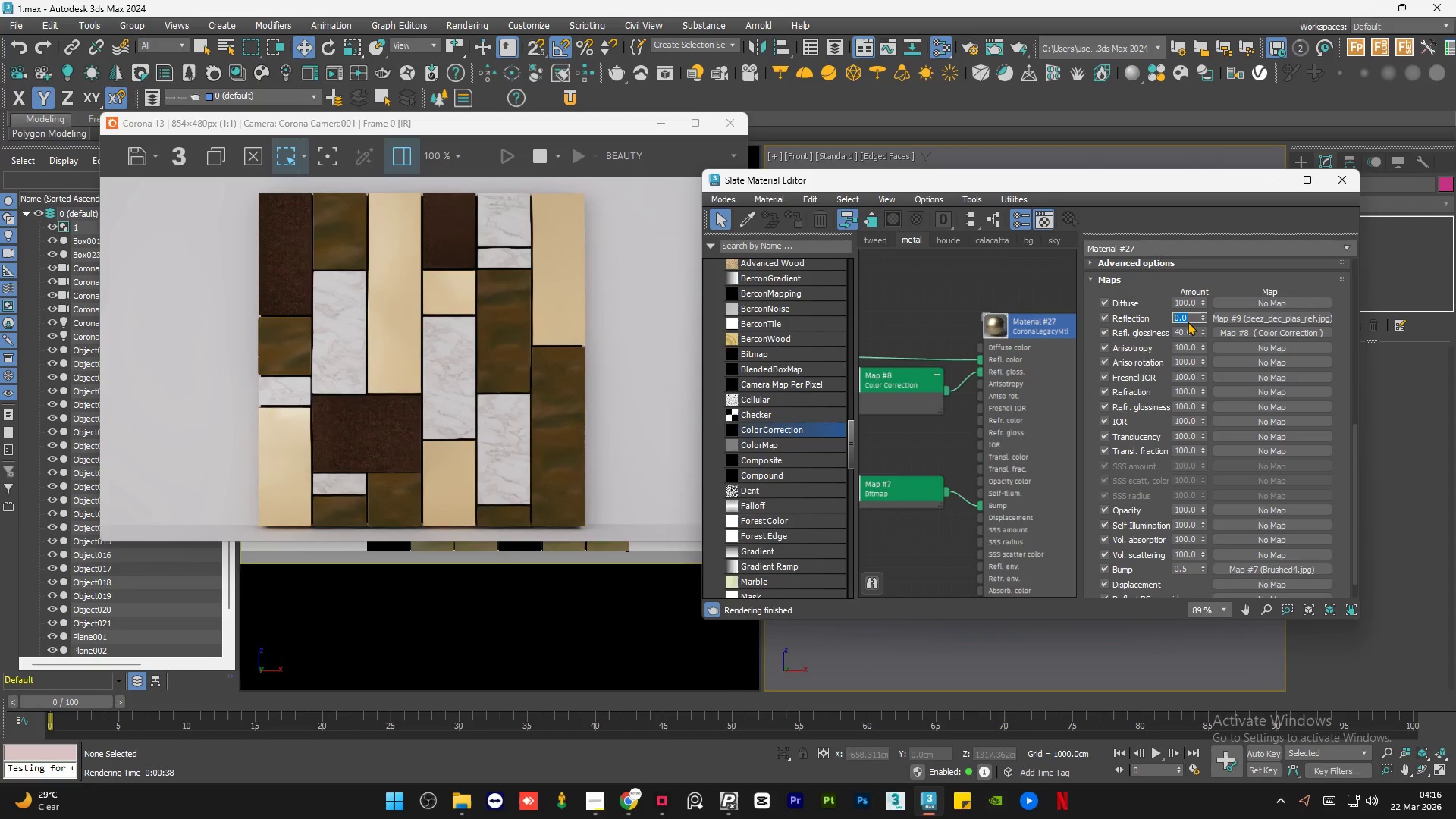 
key(Numpad1)
 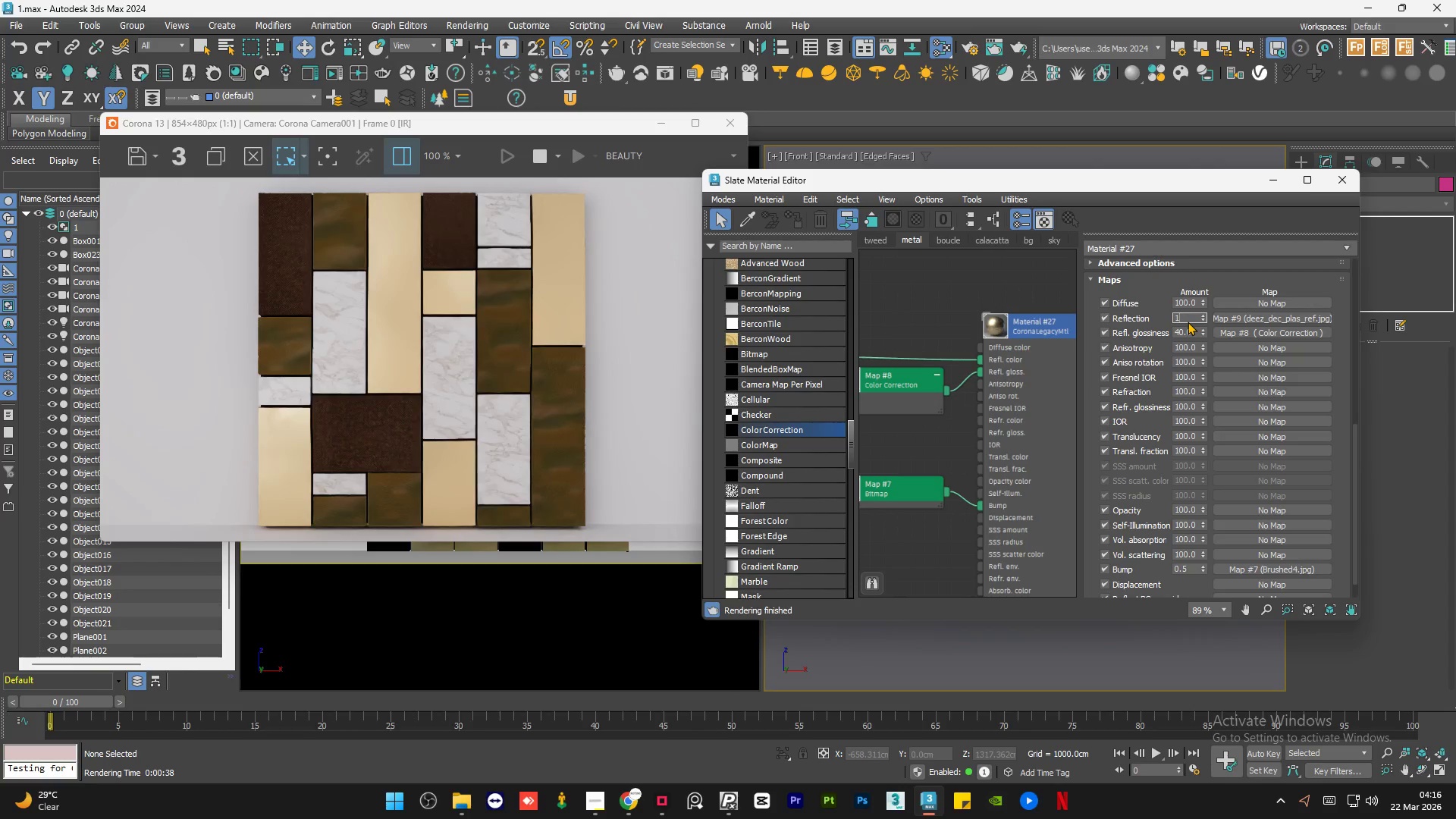 
key(Numpad0)
 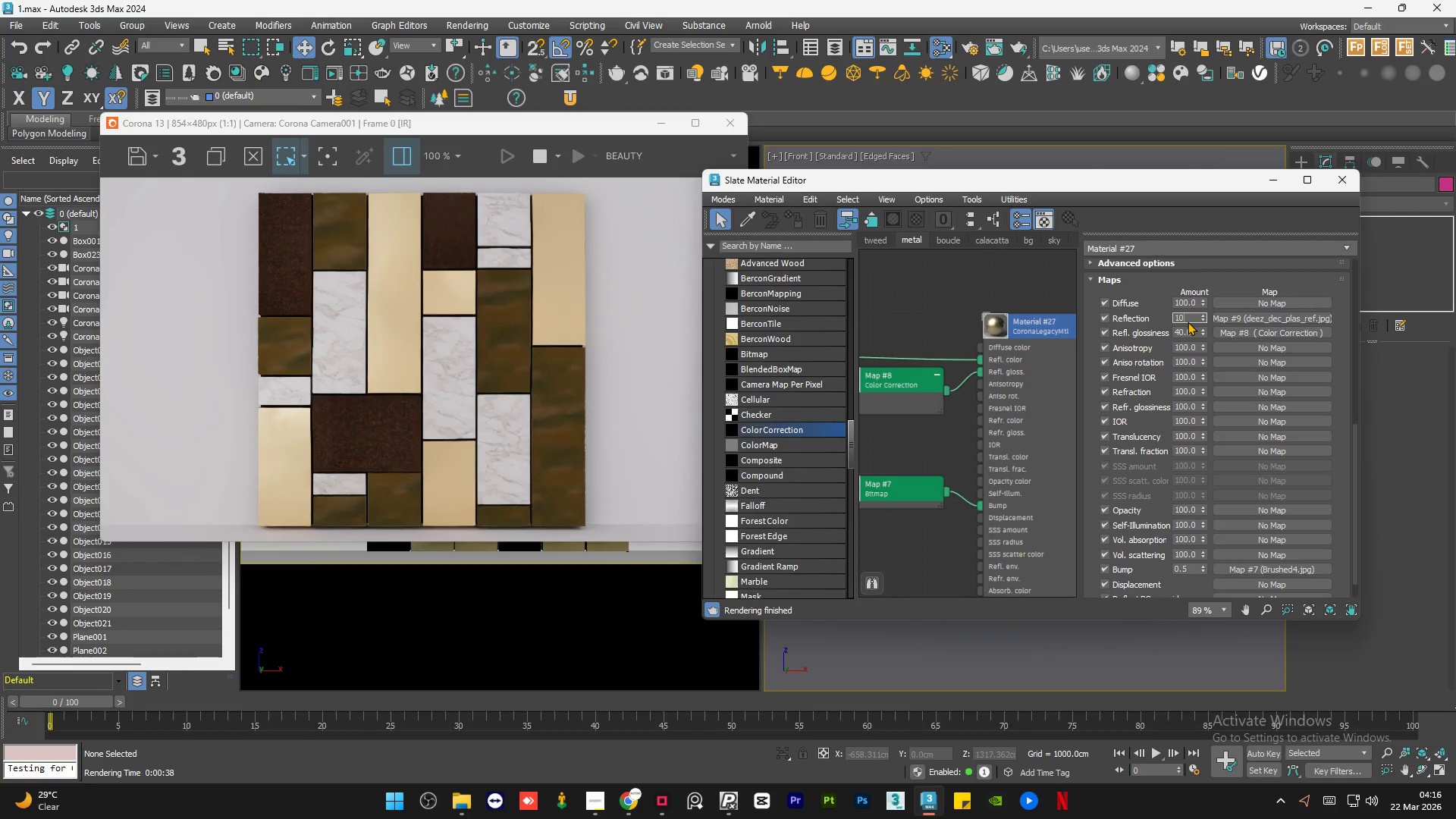 
key(Numpad0)
 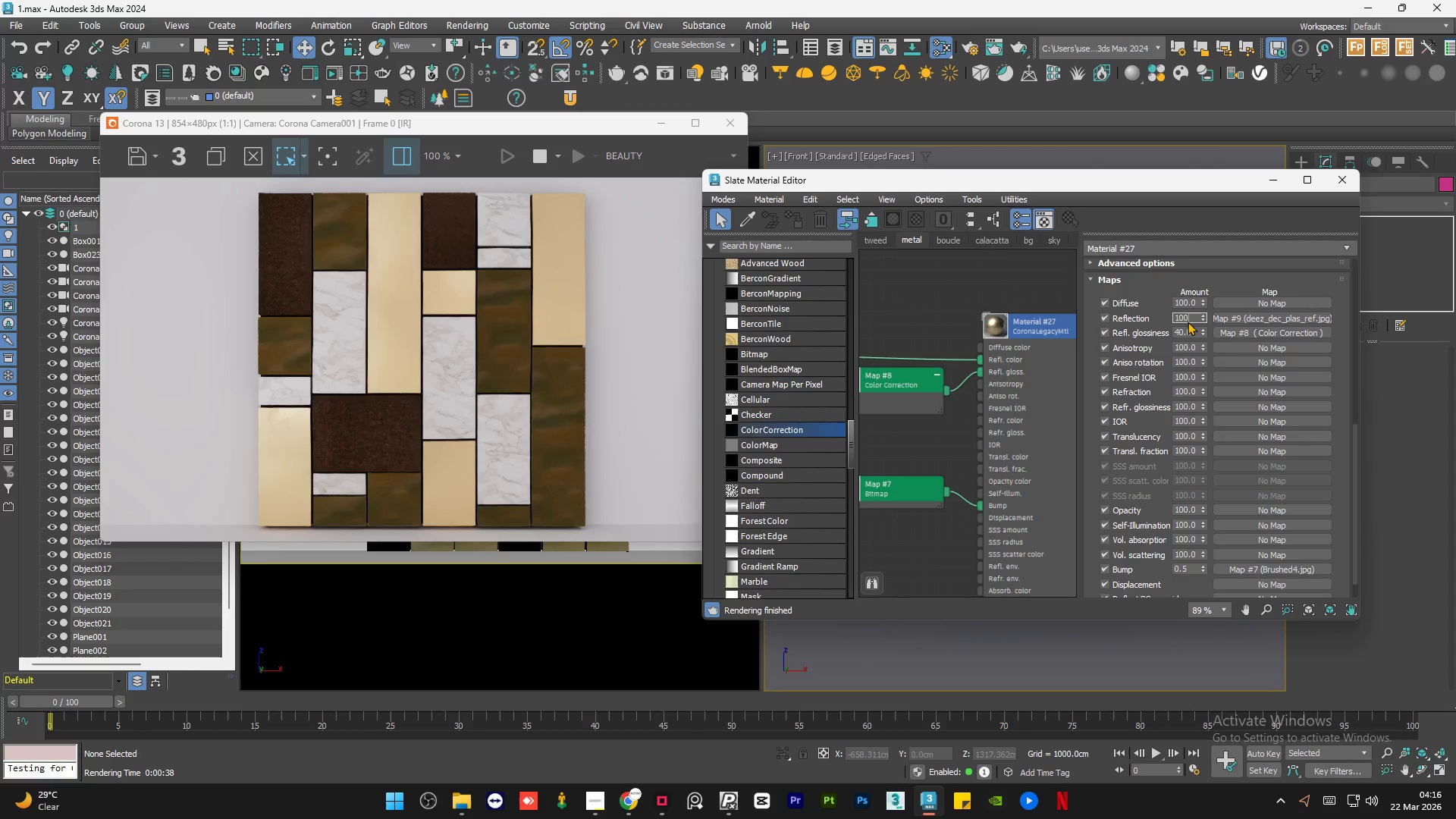 
key(NumpadEnter)
 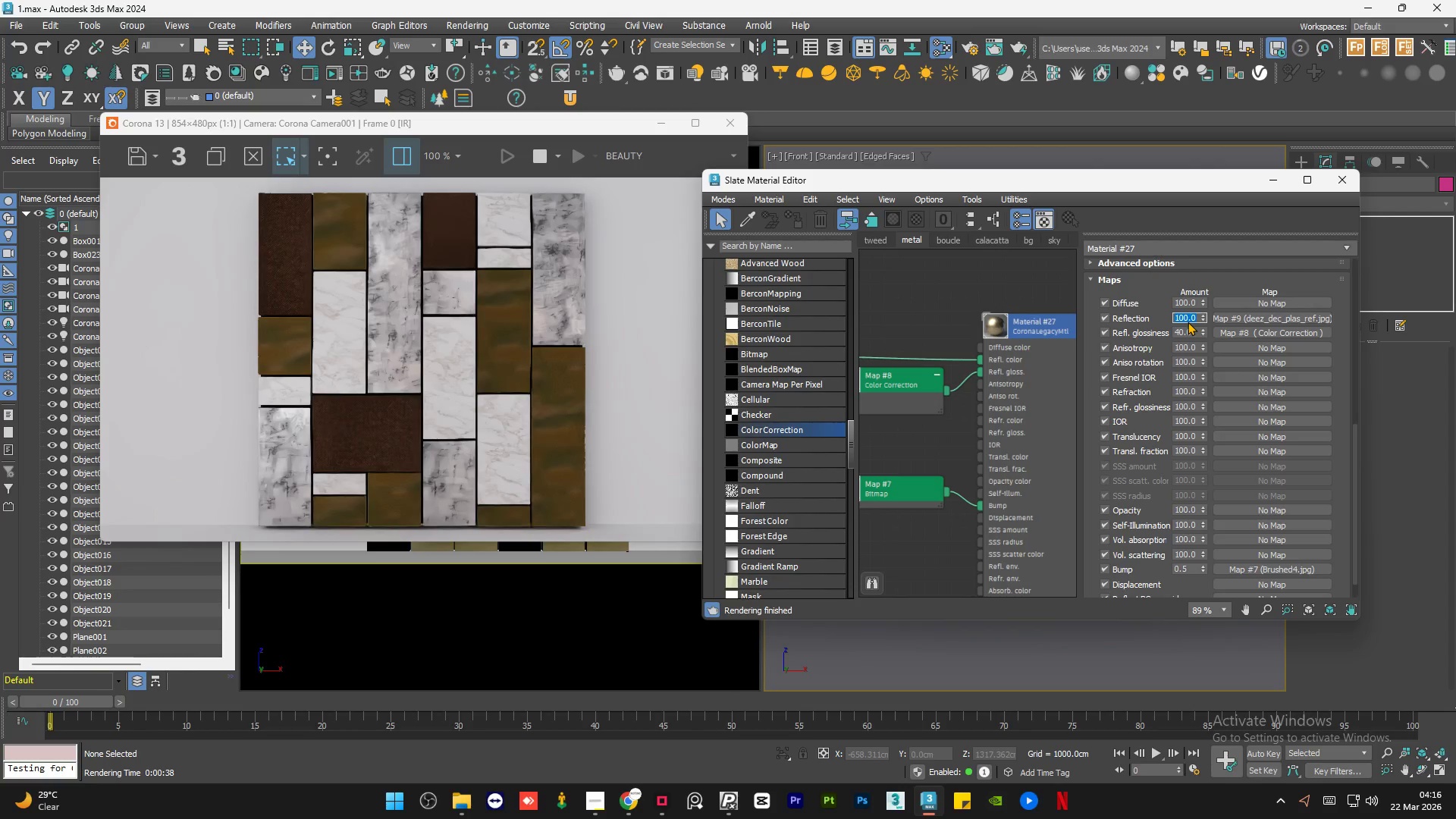 
key(Numpad2)
 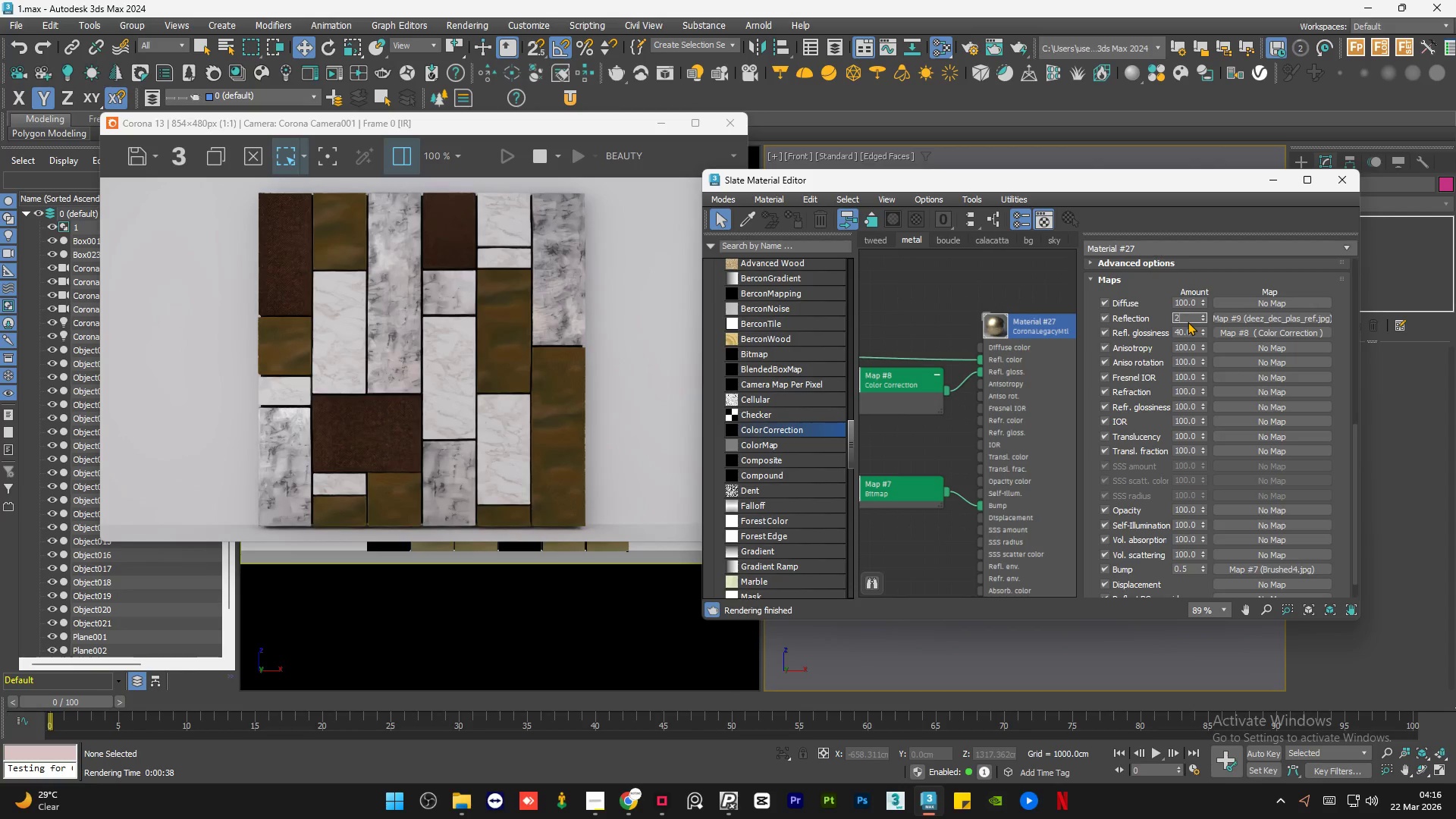 
key(Numpad0)
 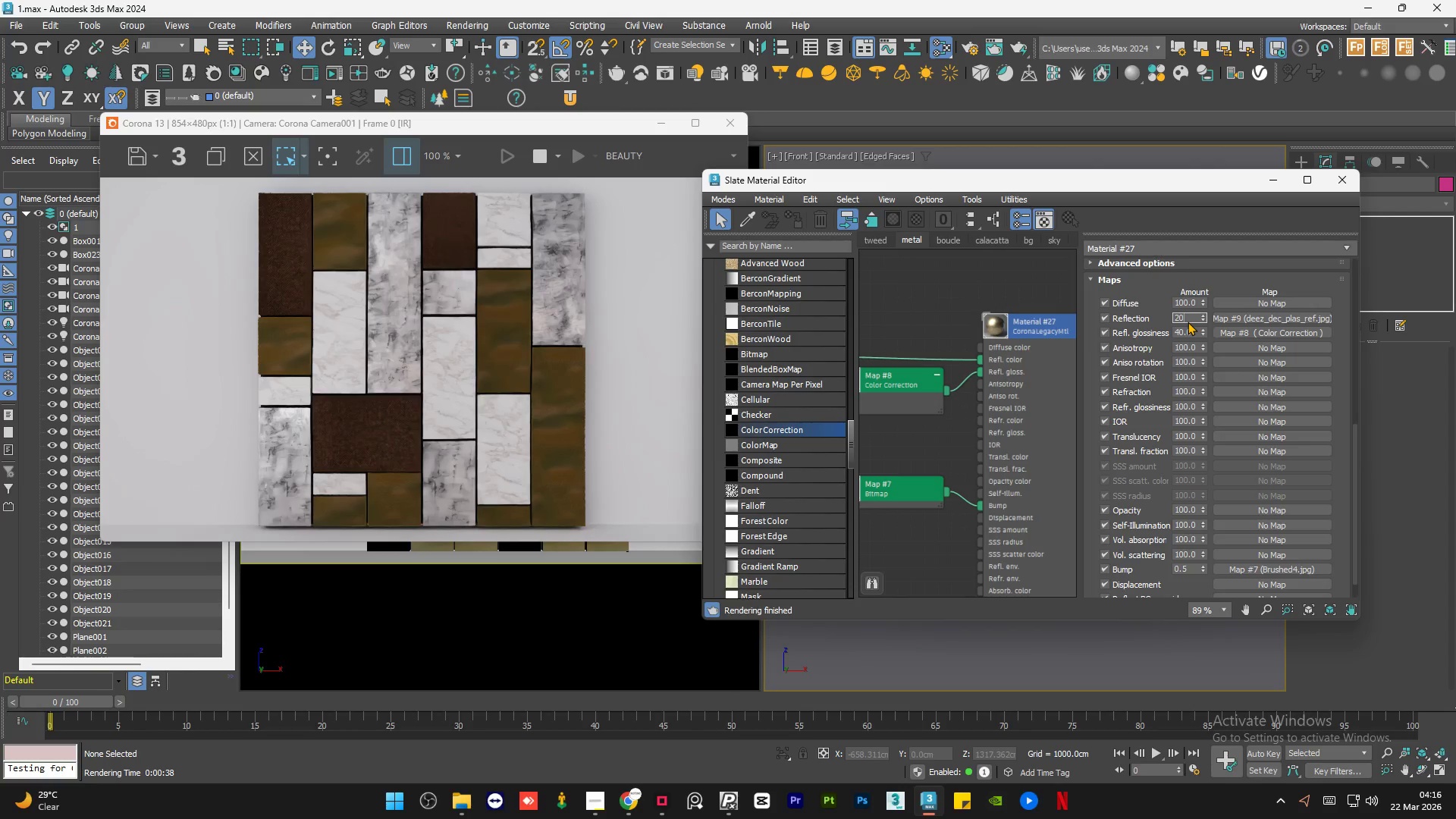 
key(NumpadEnter)
 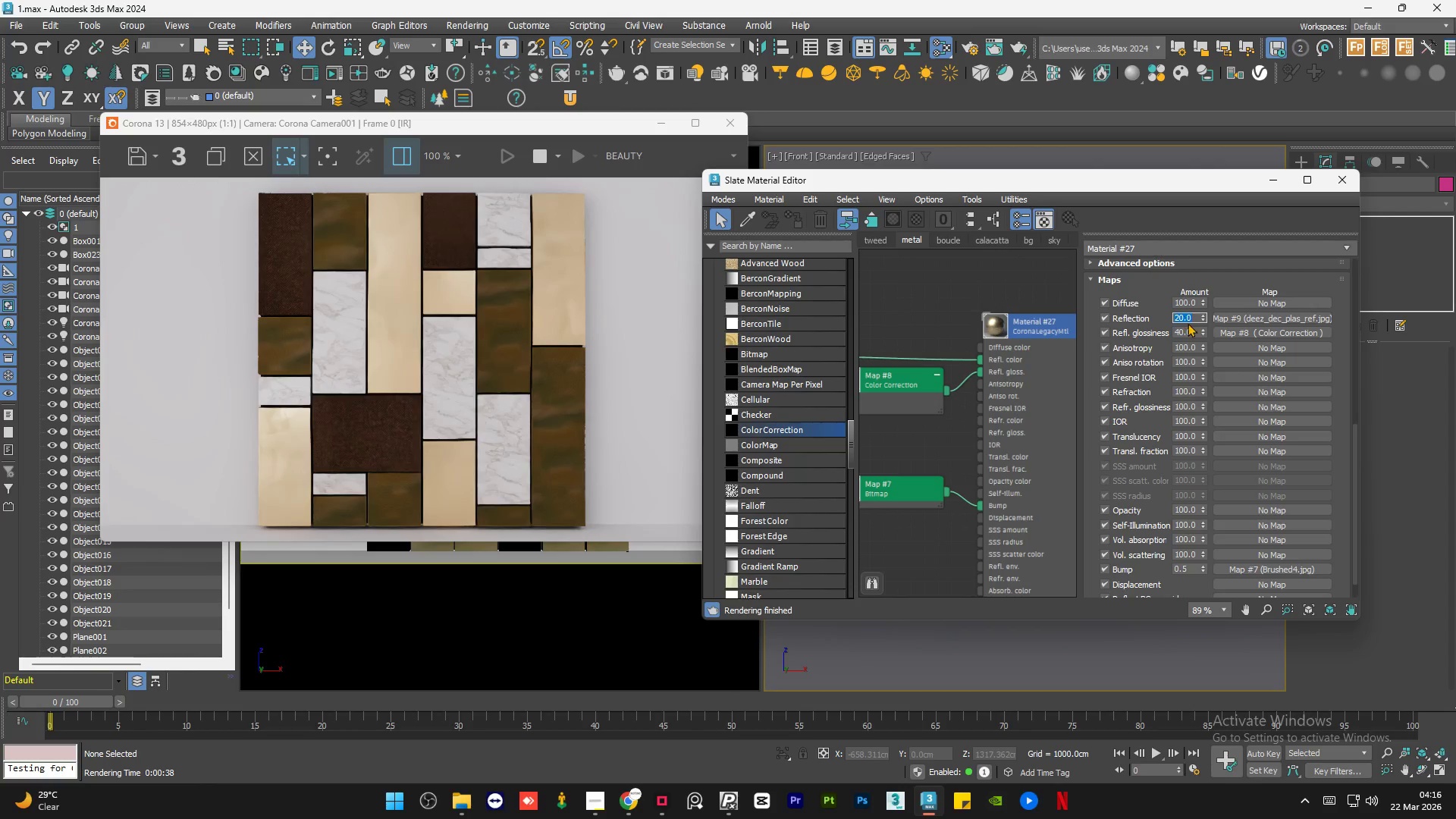 
double_click([1188, 330])
 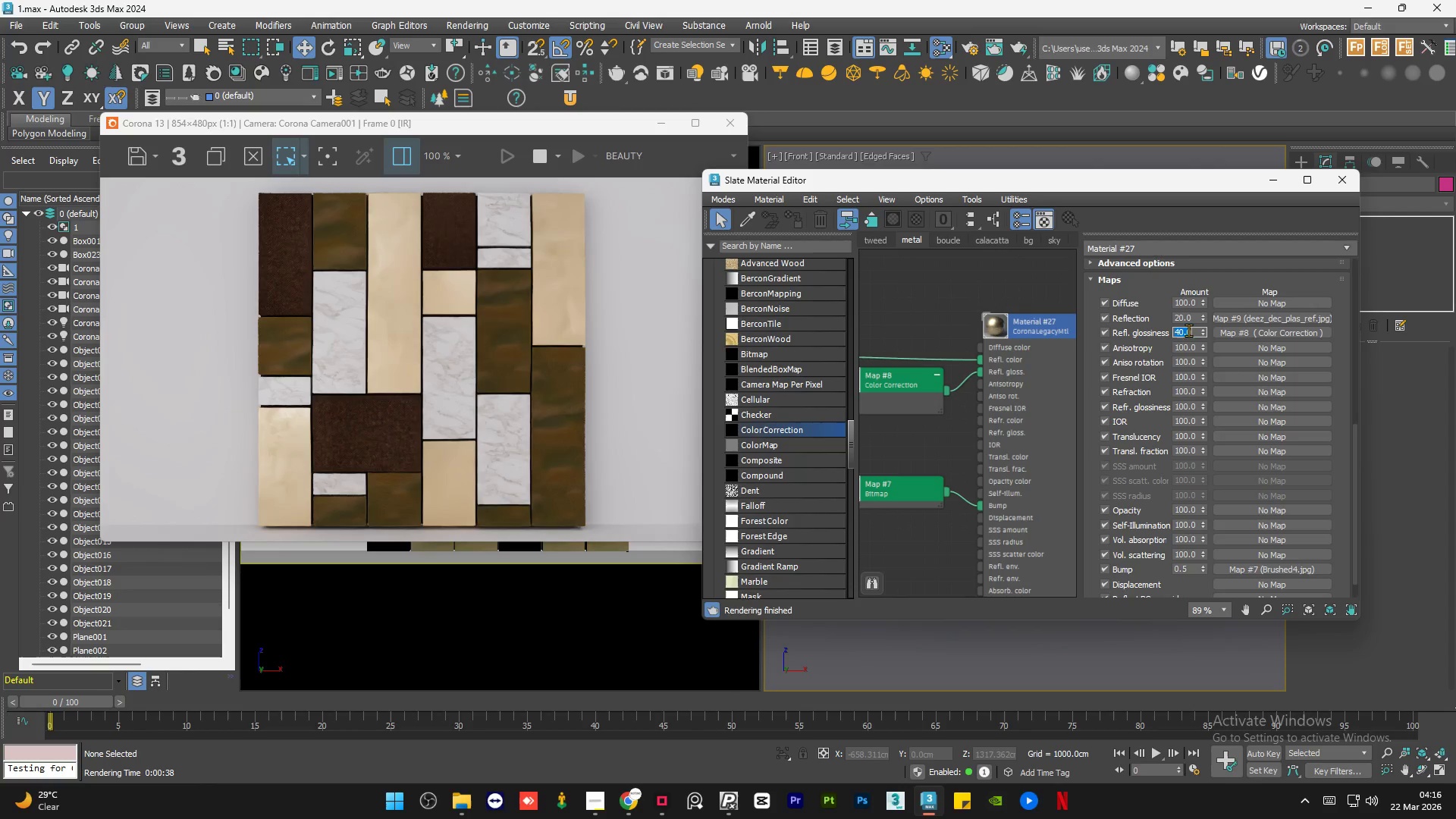 
key(Numpad0)
 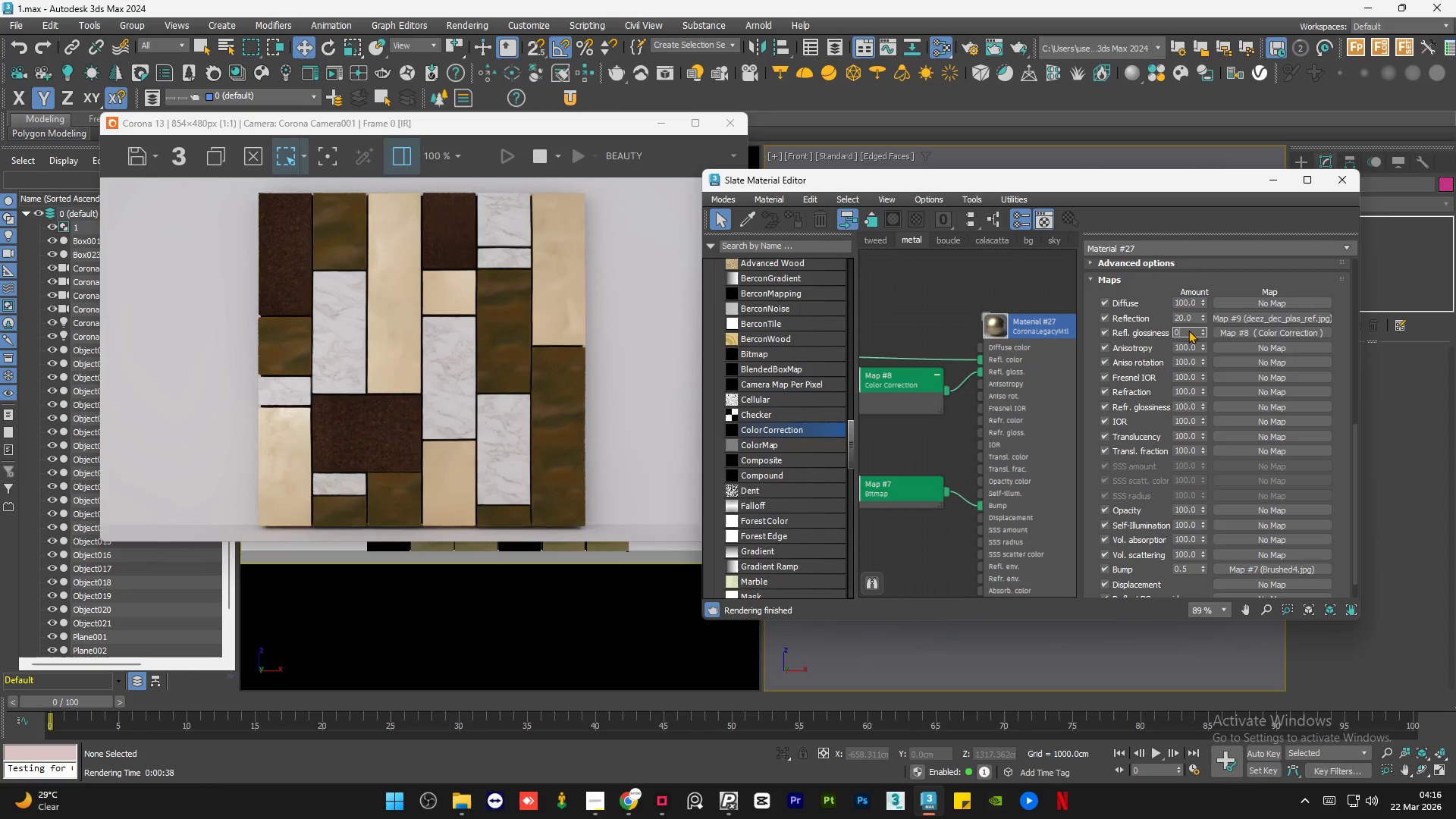 
key(NumpadEnter)
 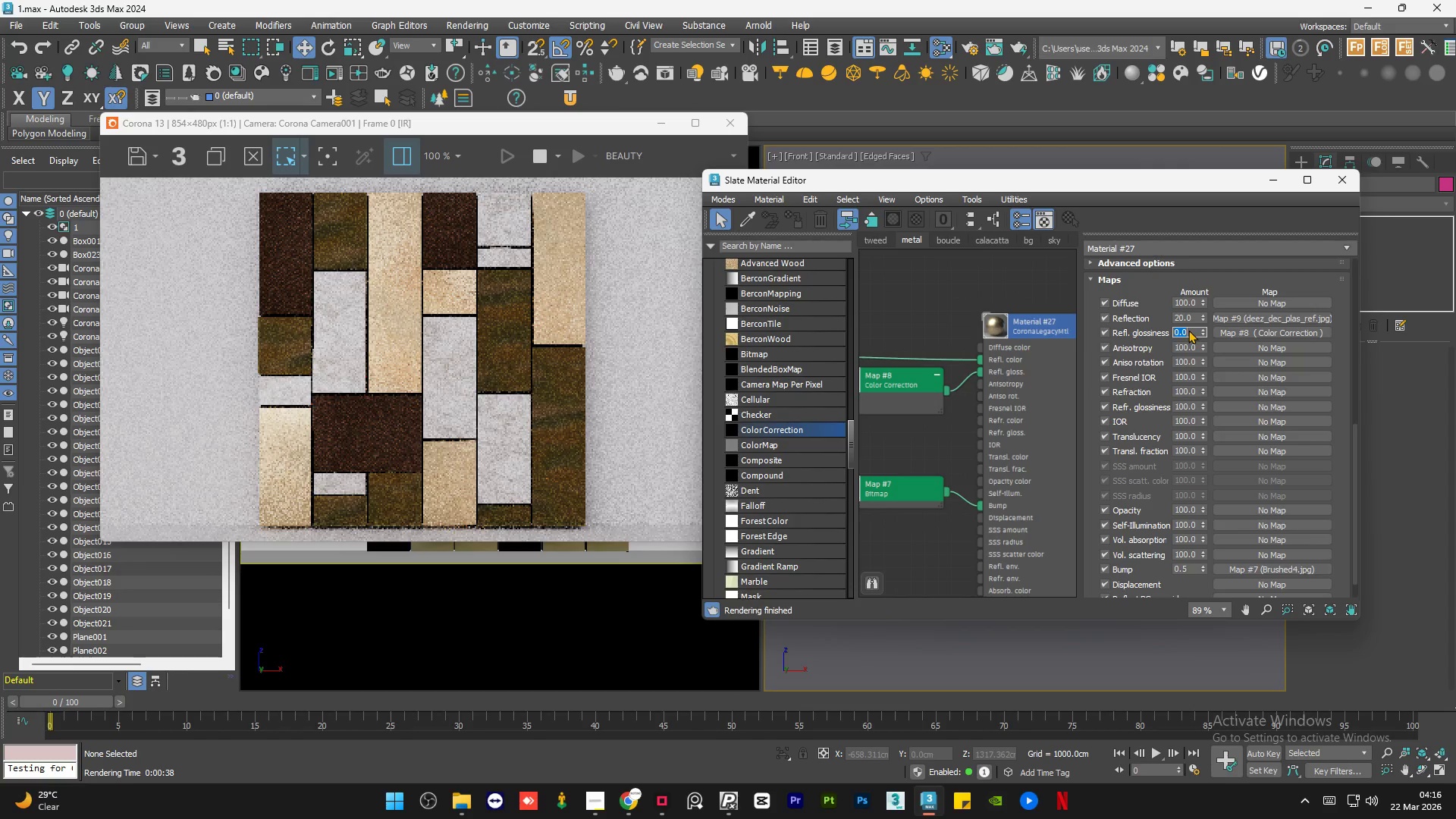 
key(Numpad1)
 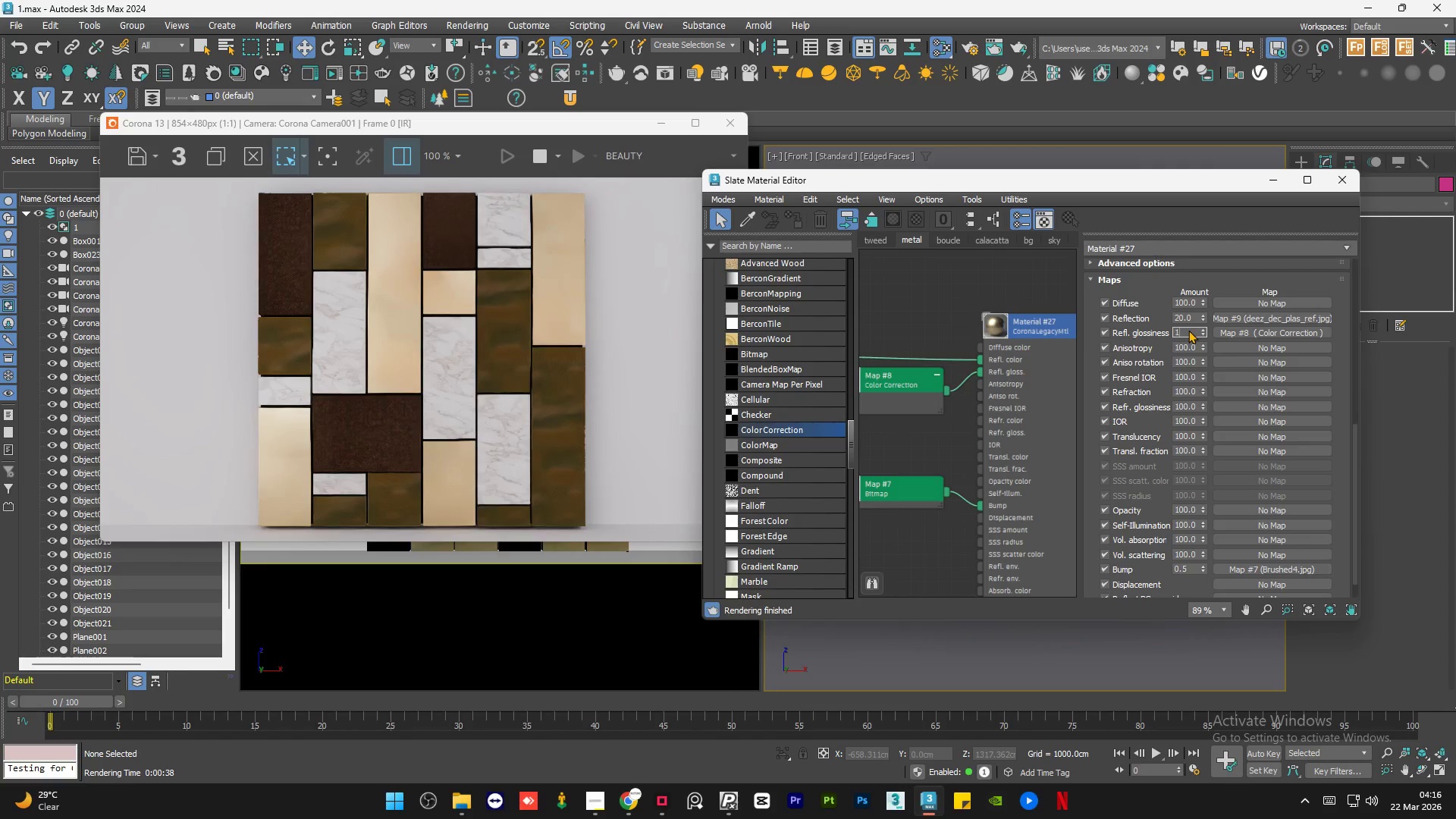 
key(Numpad0)
 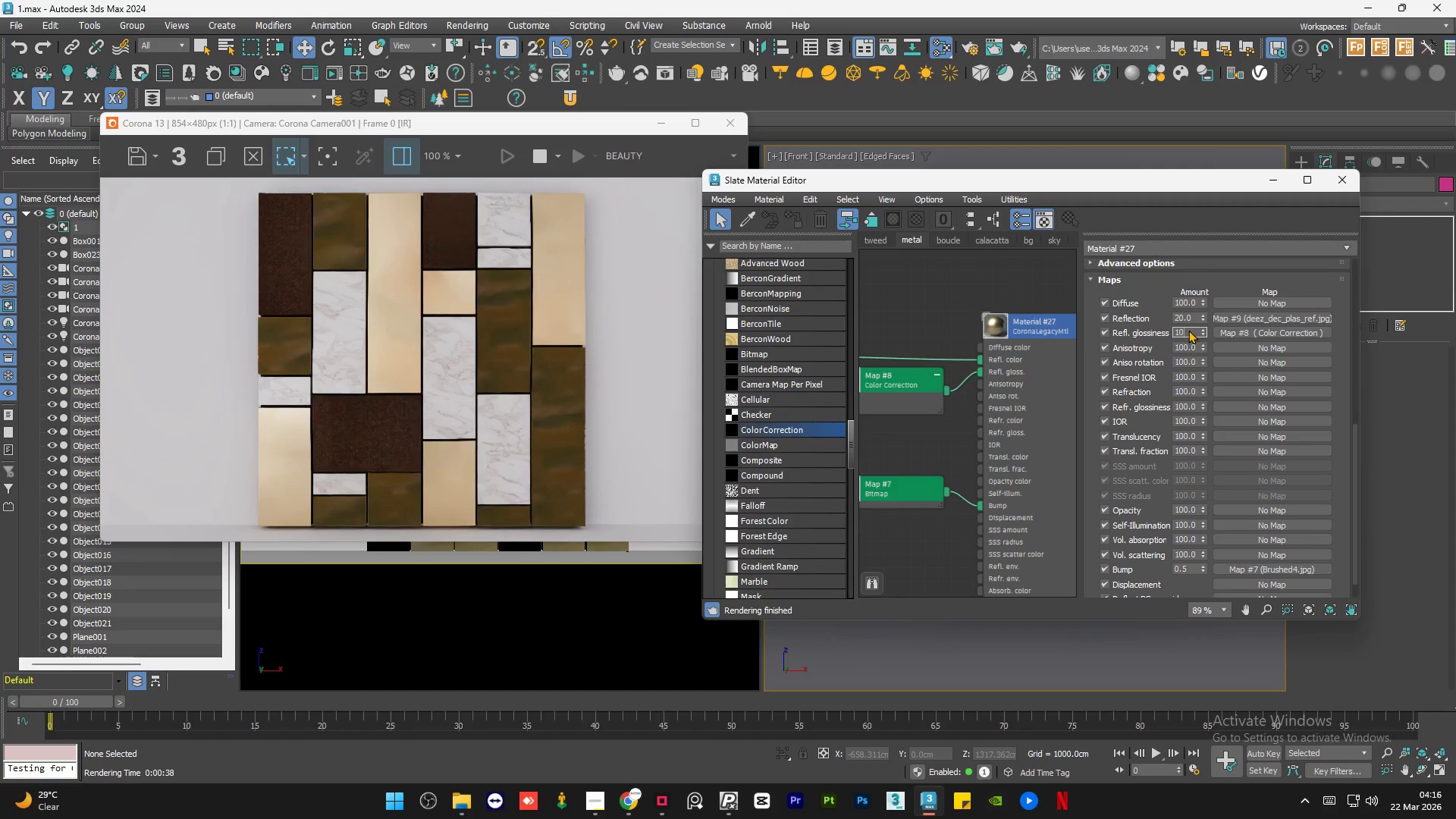 
key(Numpad0)
 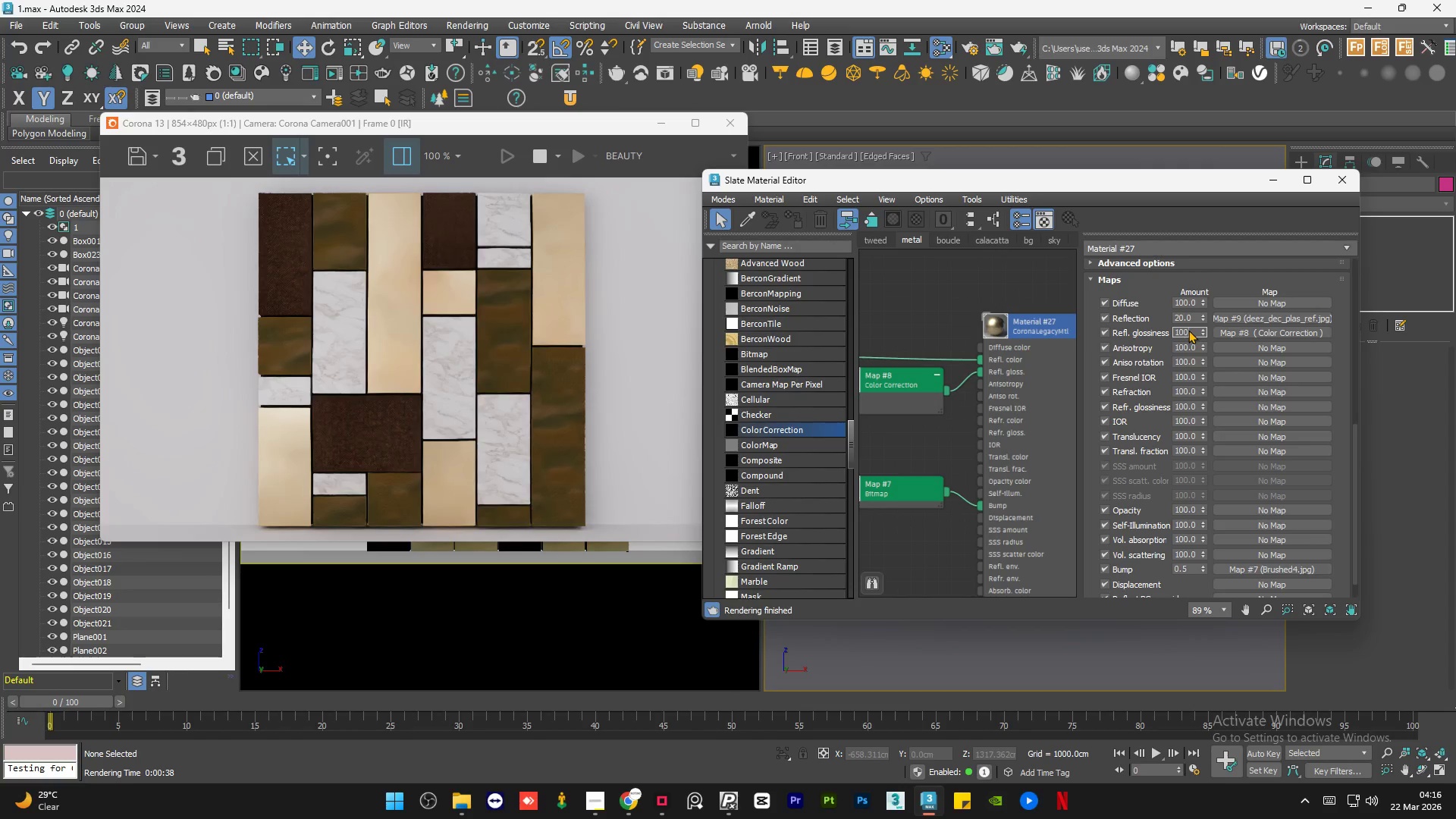 
key(NumpadEnter)
 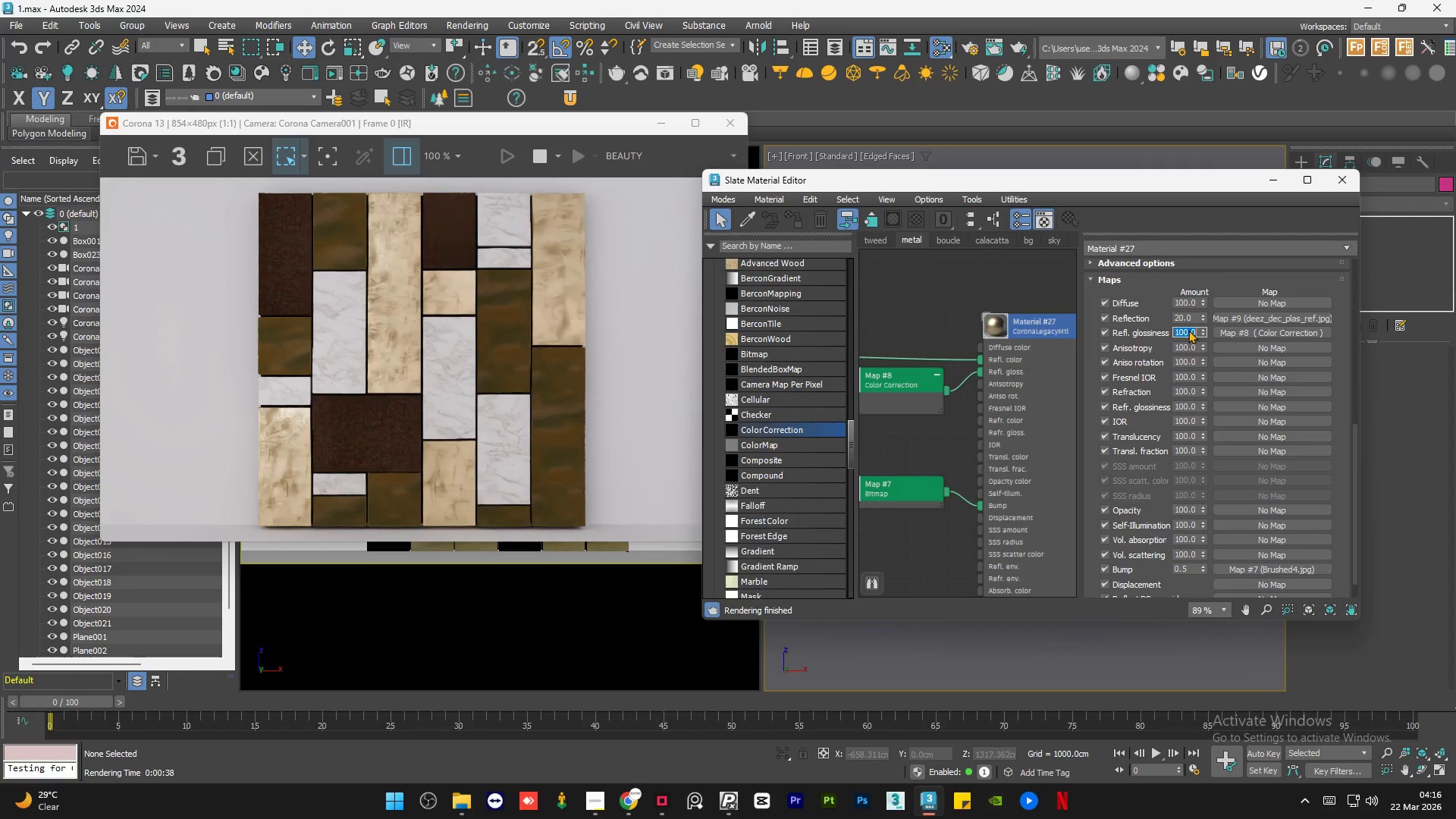 
key(Numpad0)
 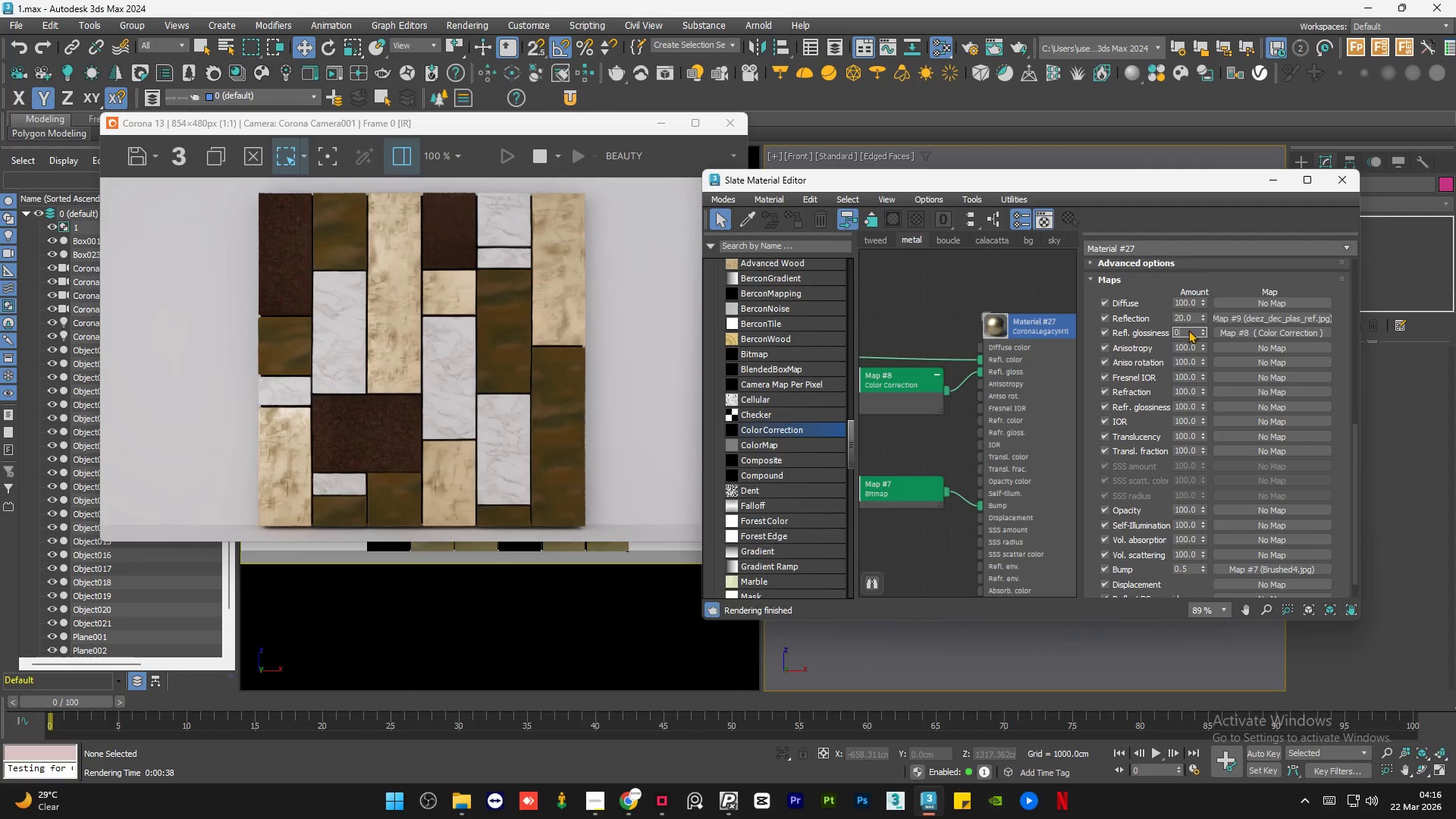 
key(NumpadEnter)
 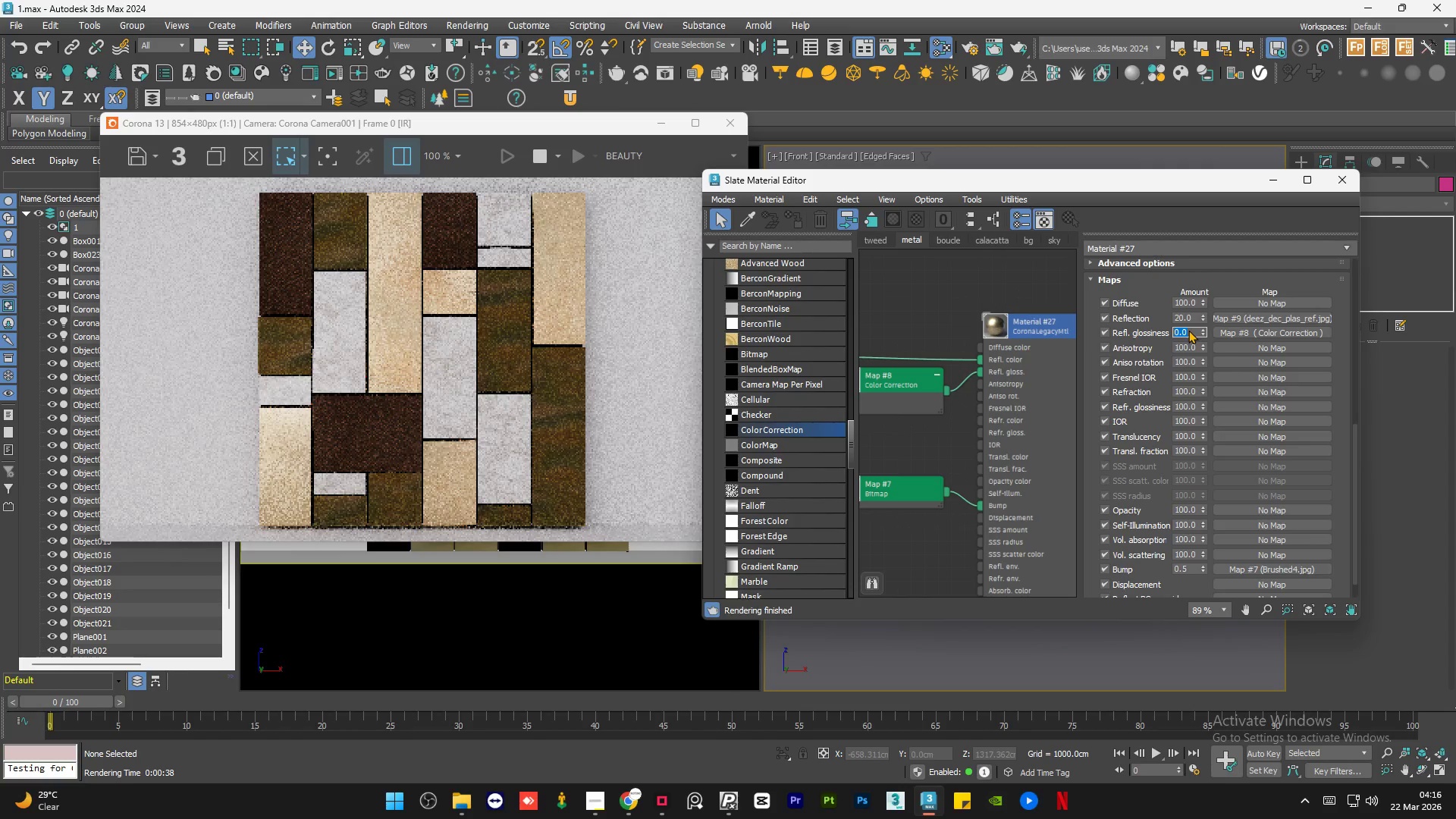 
key(Numpad4)
 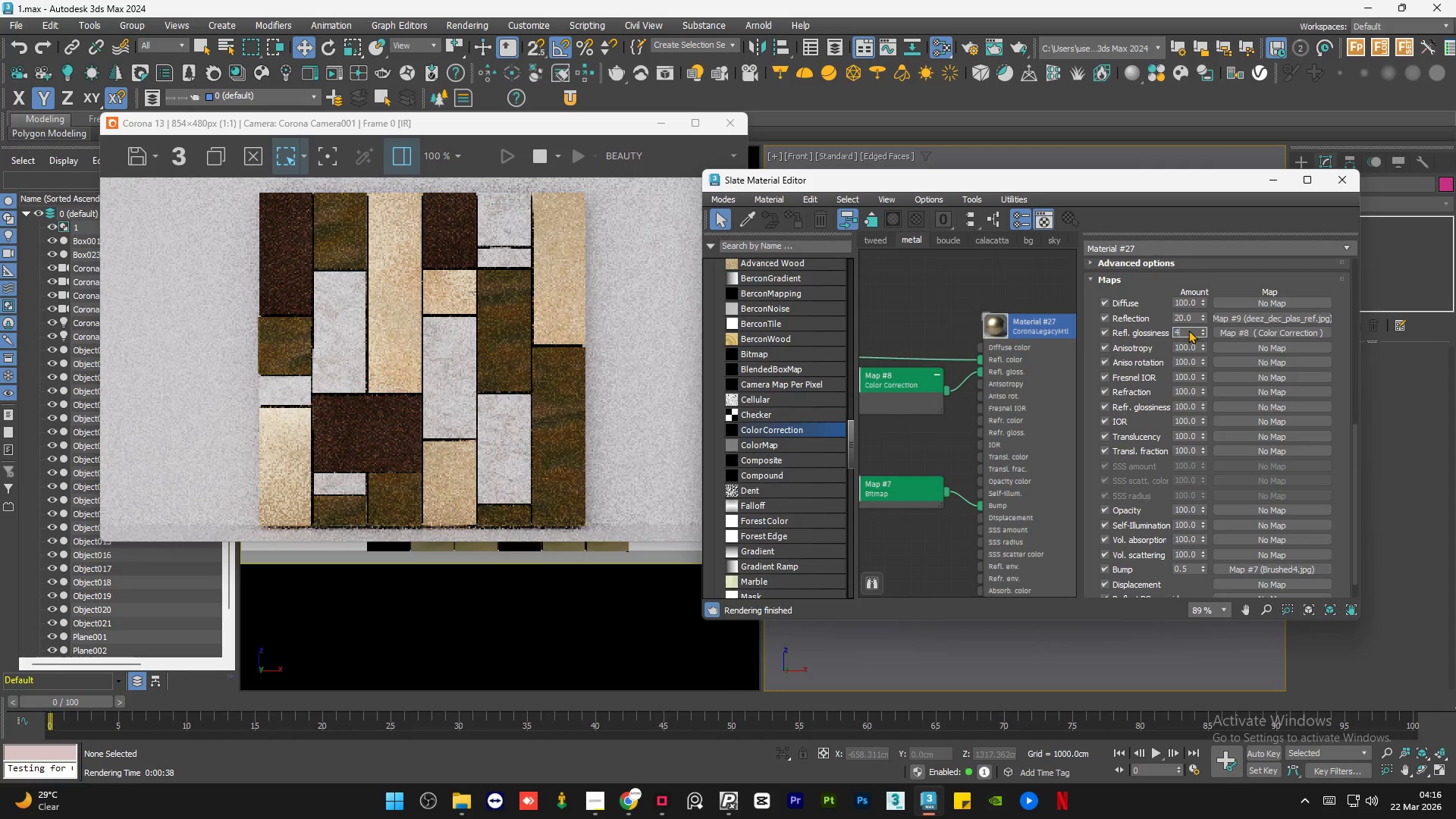 
key(Numpad0)
 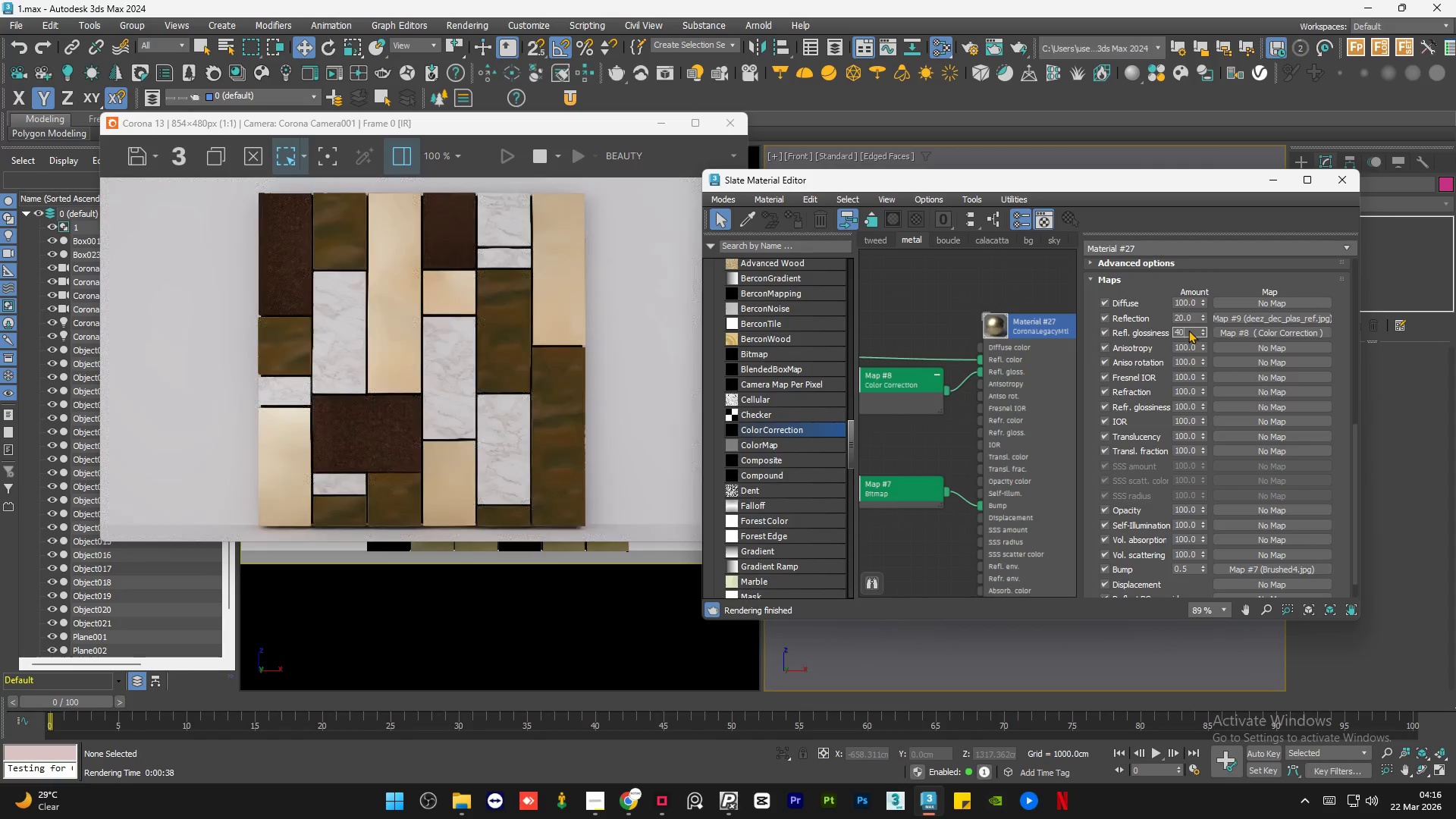 
key(NumpadEnter)
 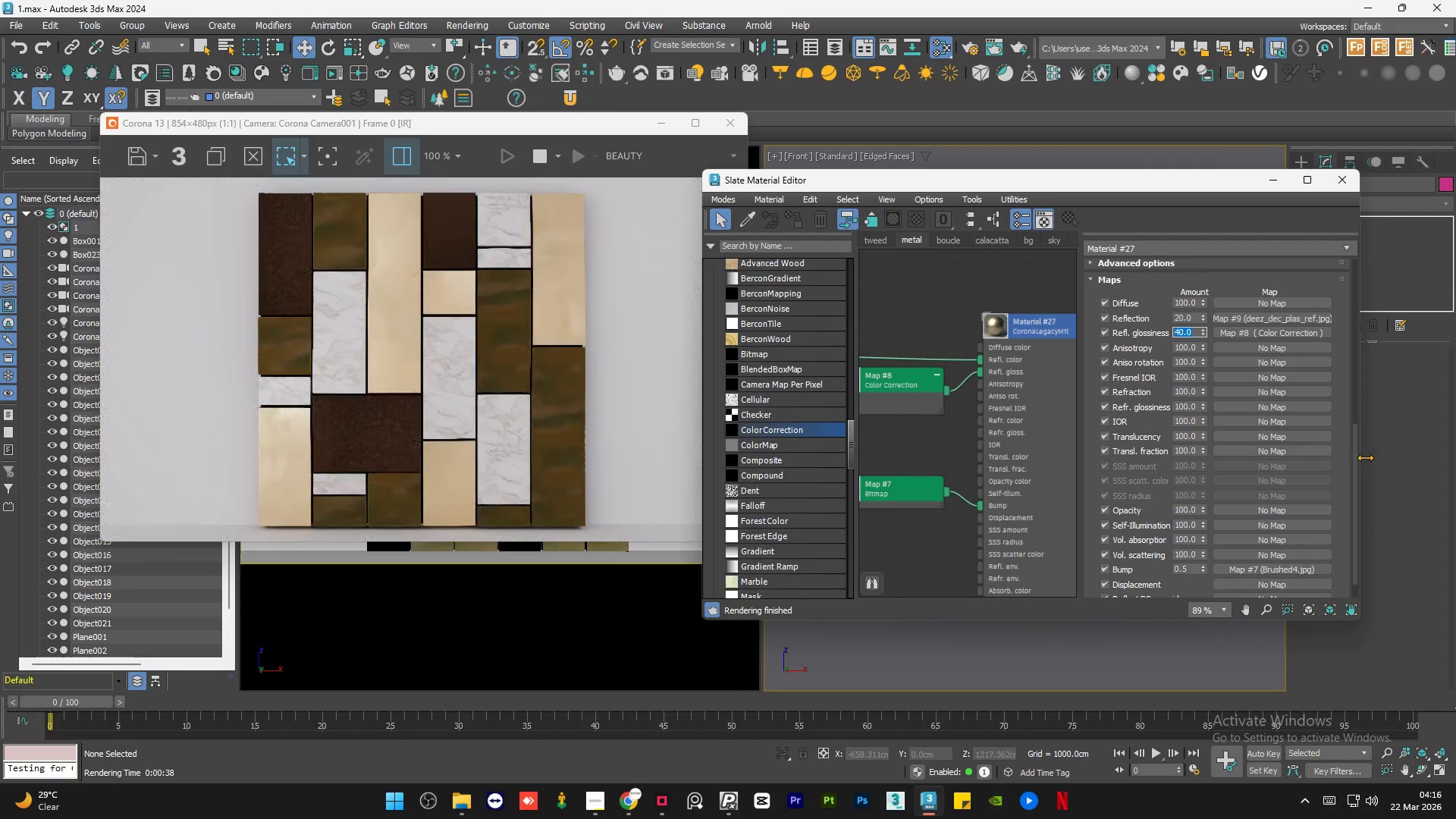 
left_click_drag(start_coordinate=[1351, 475], to_coordinate=[1361, 287])
 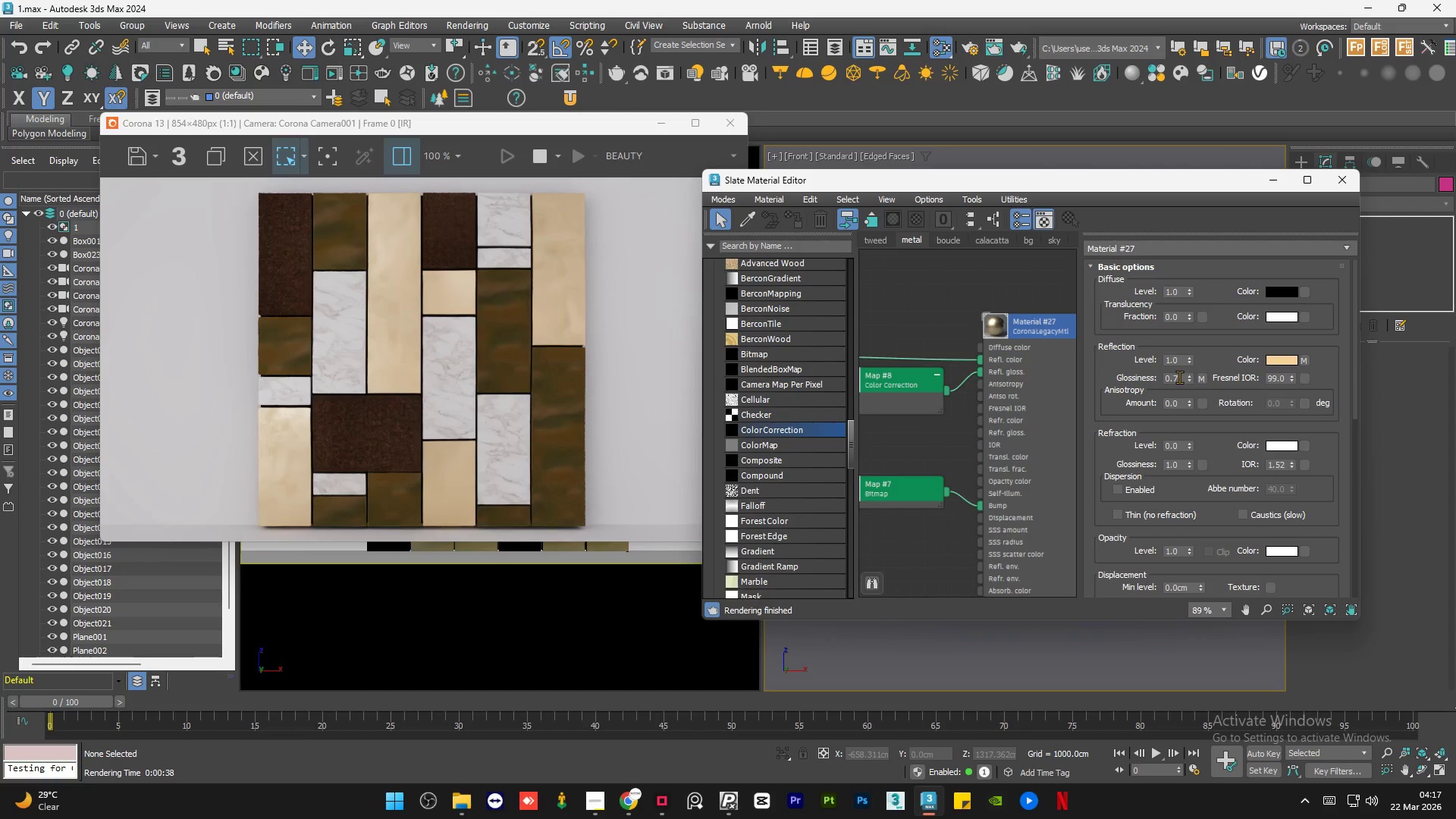 
double_click([1180, 379])
 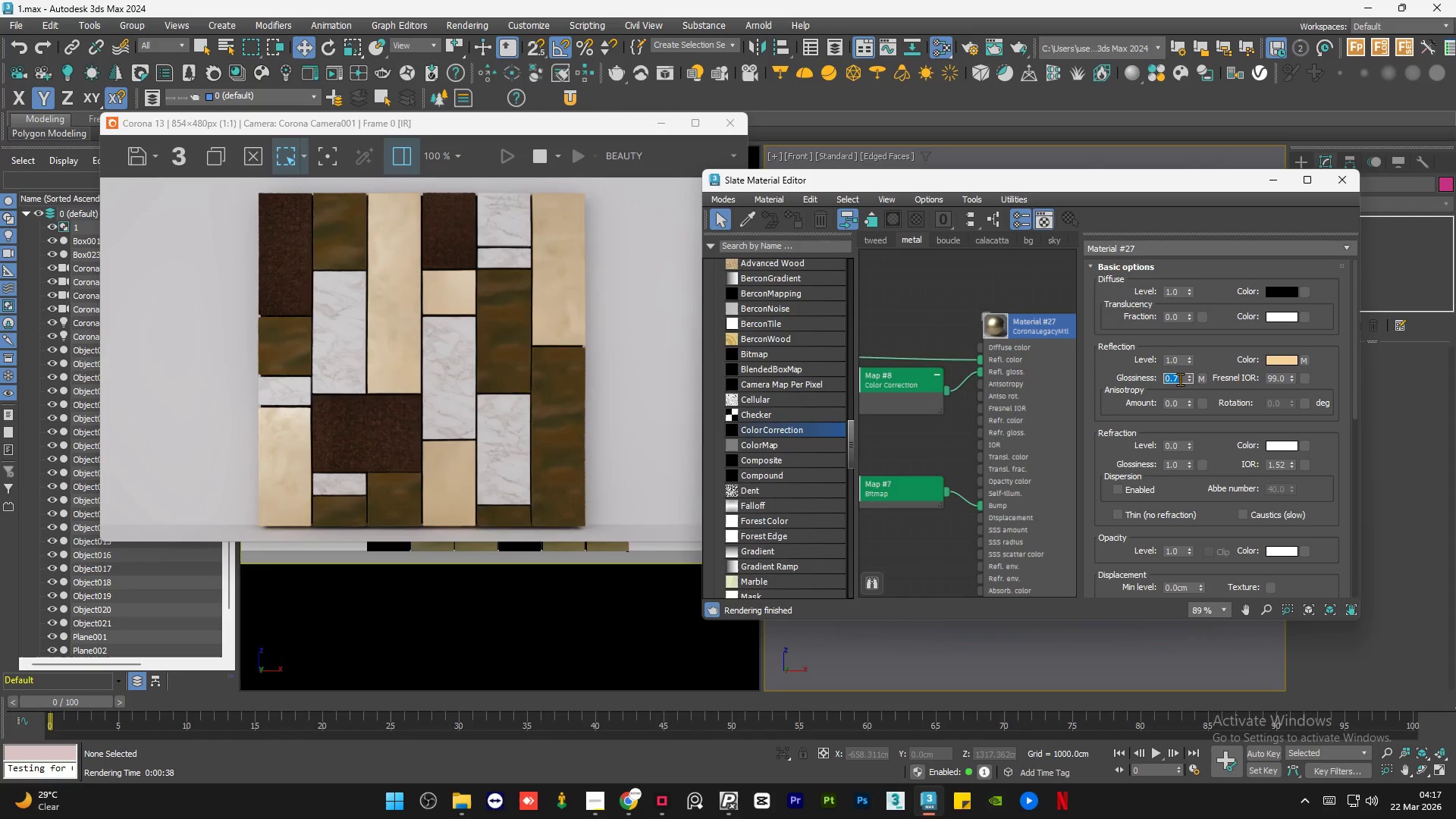 
key(Numpad1)
 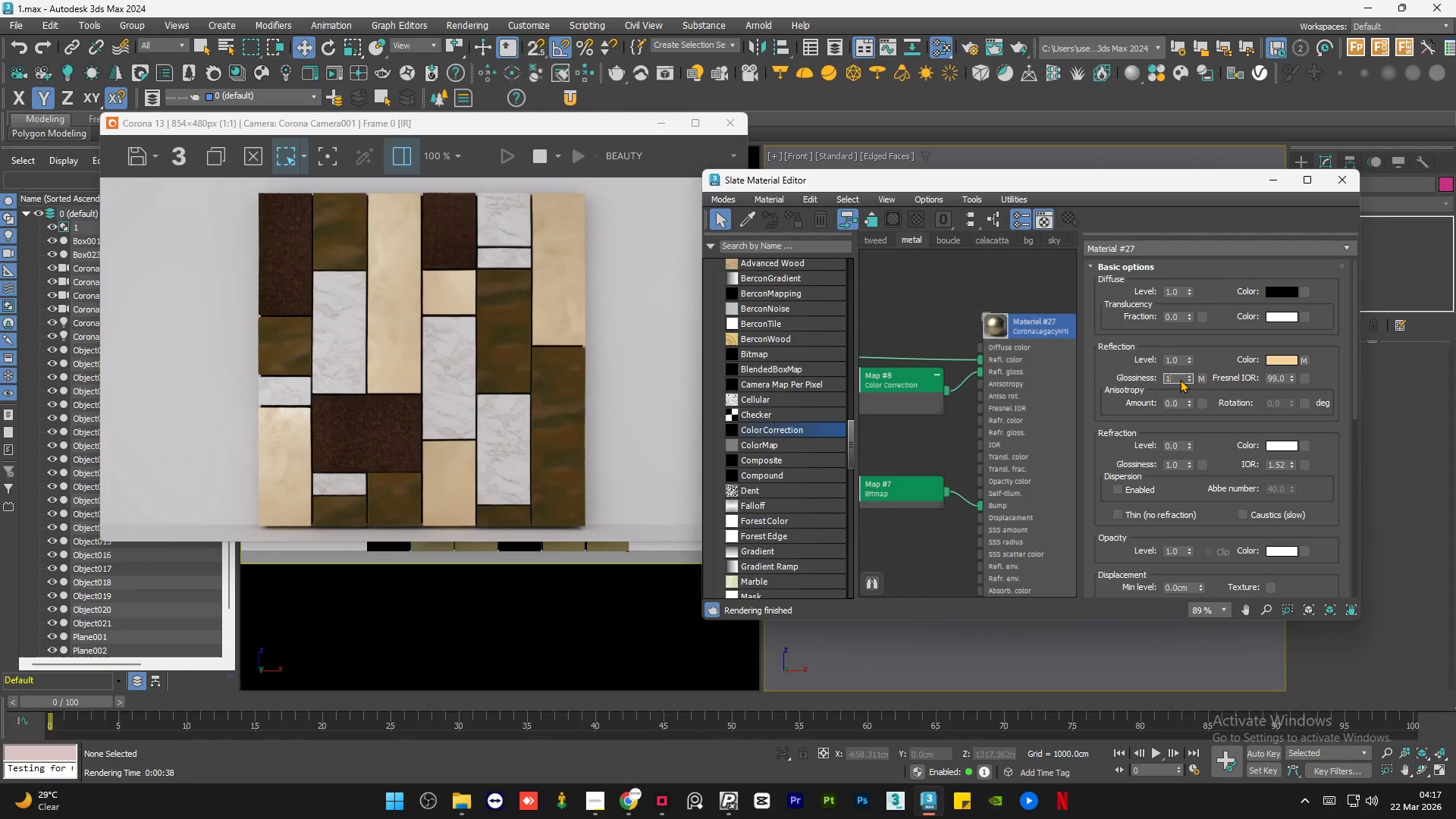 
key(NumpadEnter)
 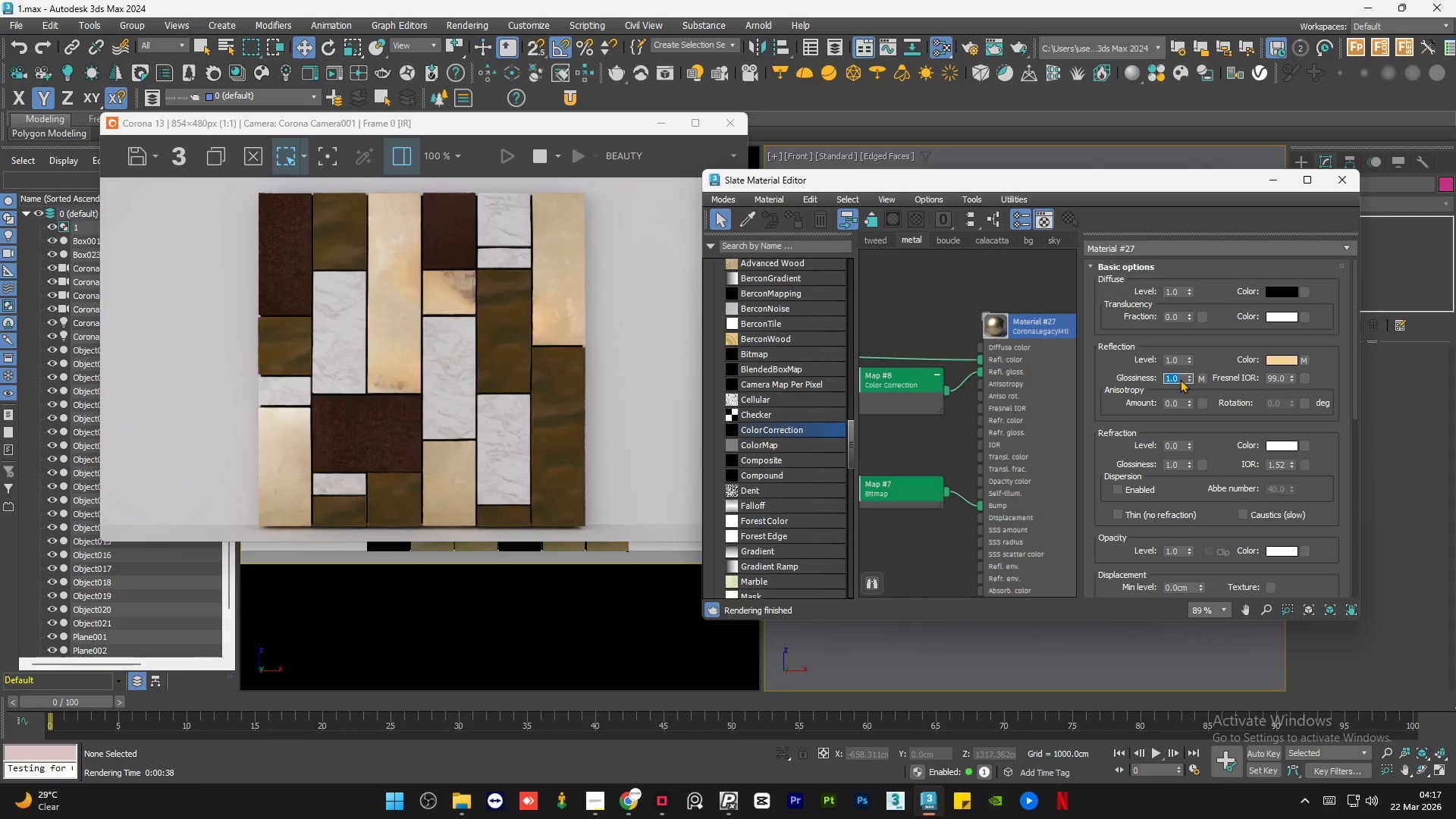 
key(NumpadDecimal)
 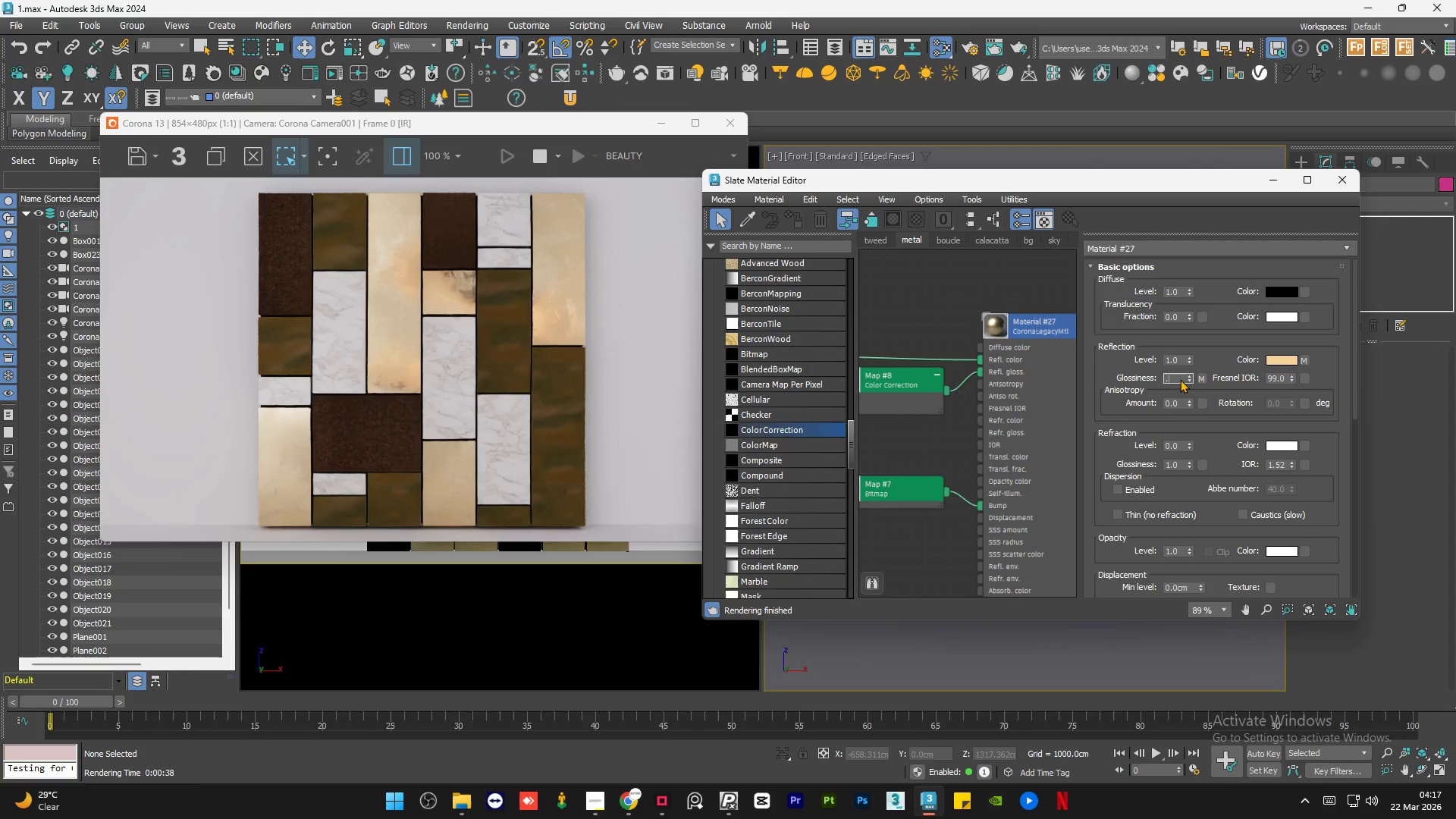 
key(Numpad9)
 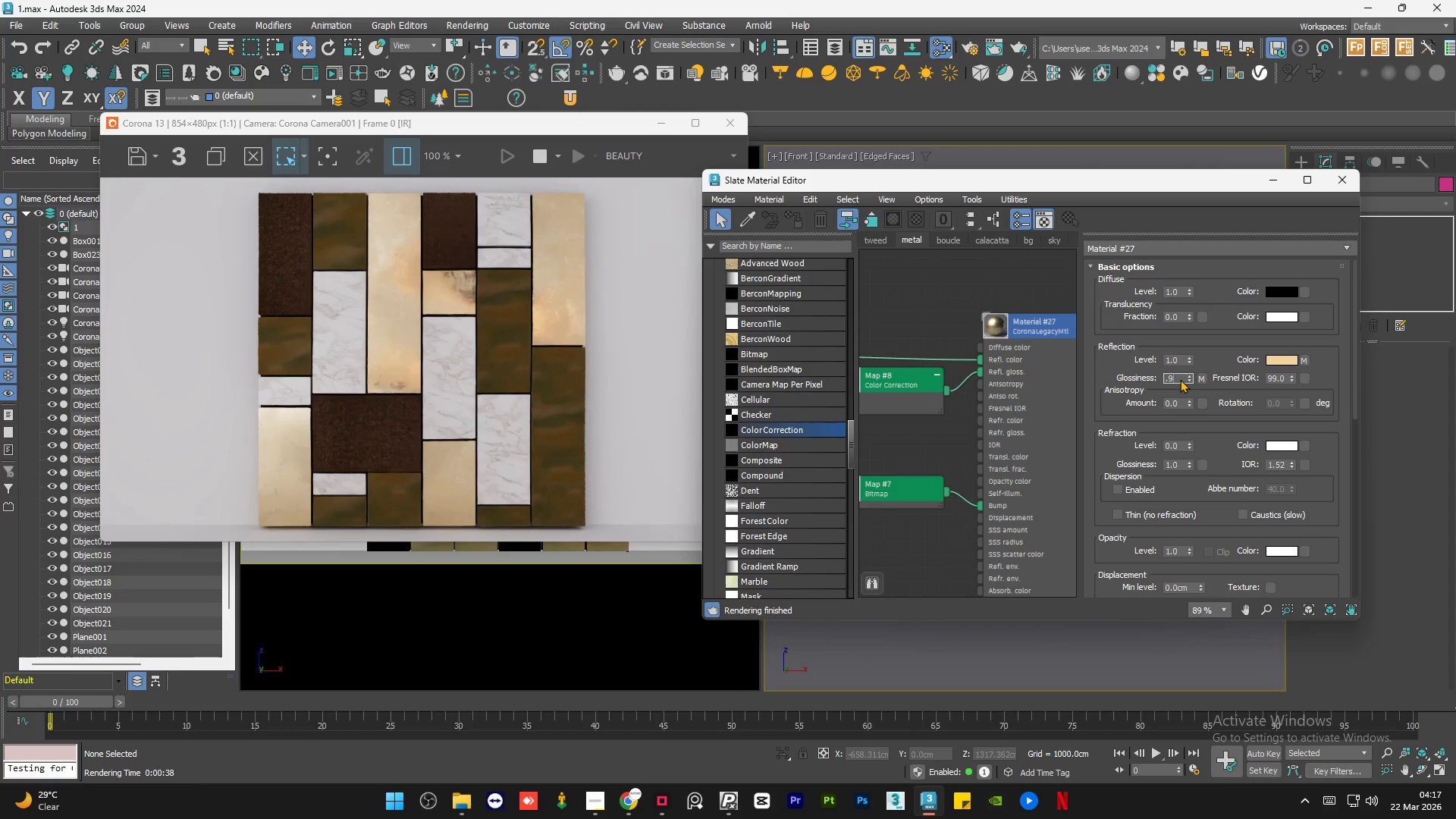 
key(NumpadEnter)
 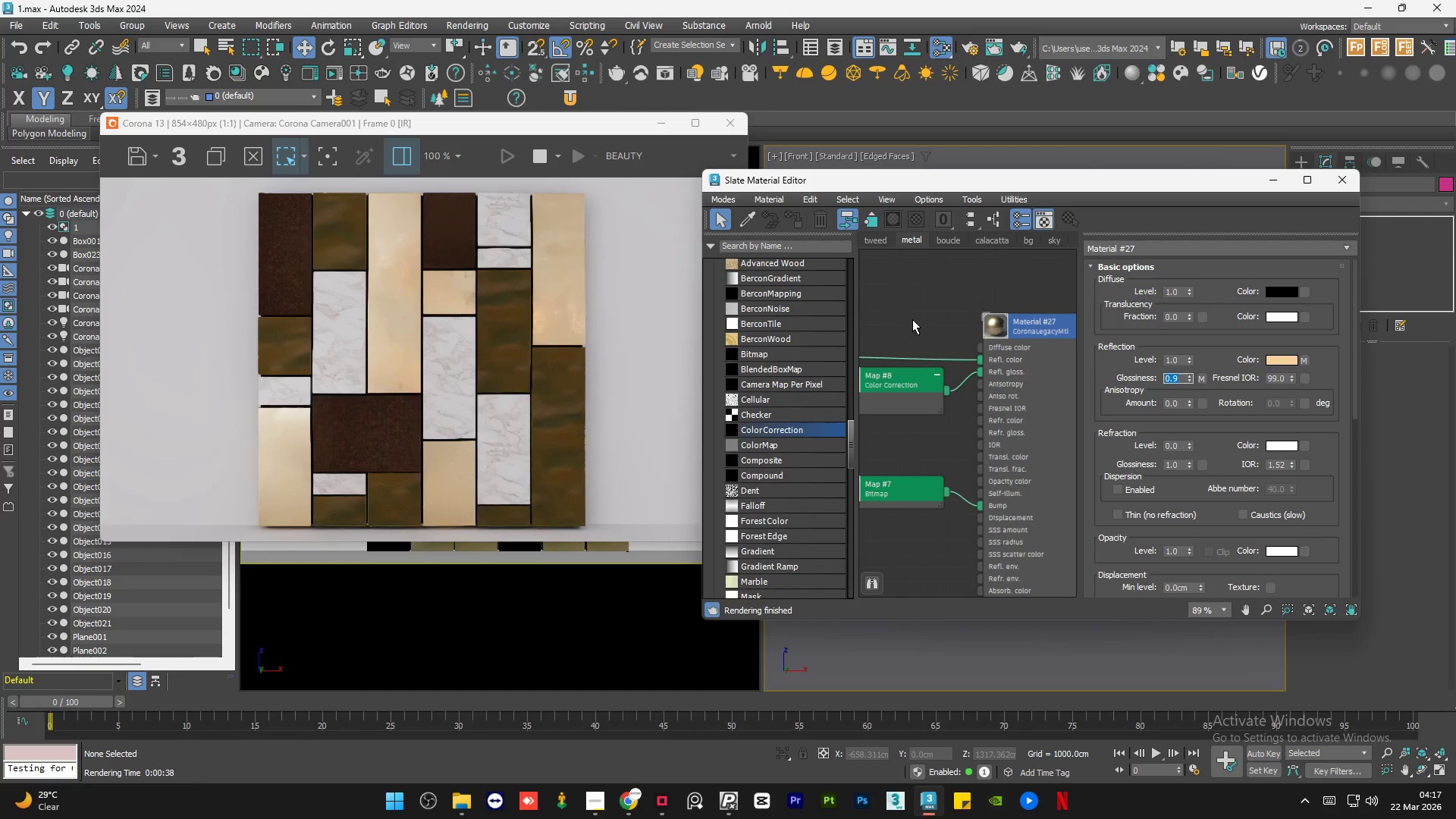 
double_click([920, 317])
 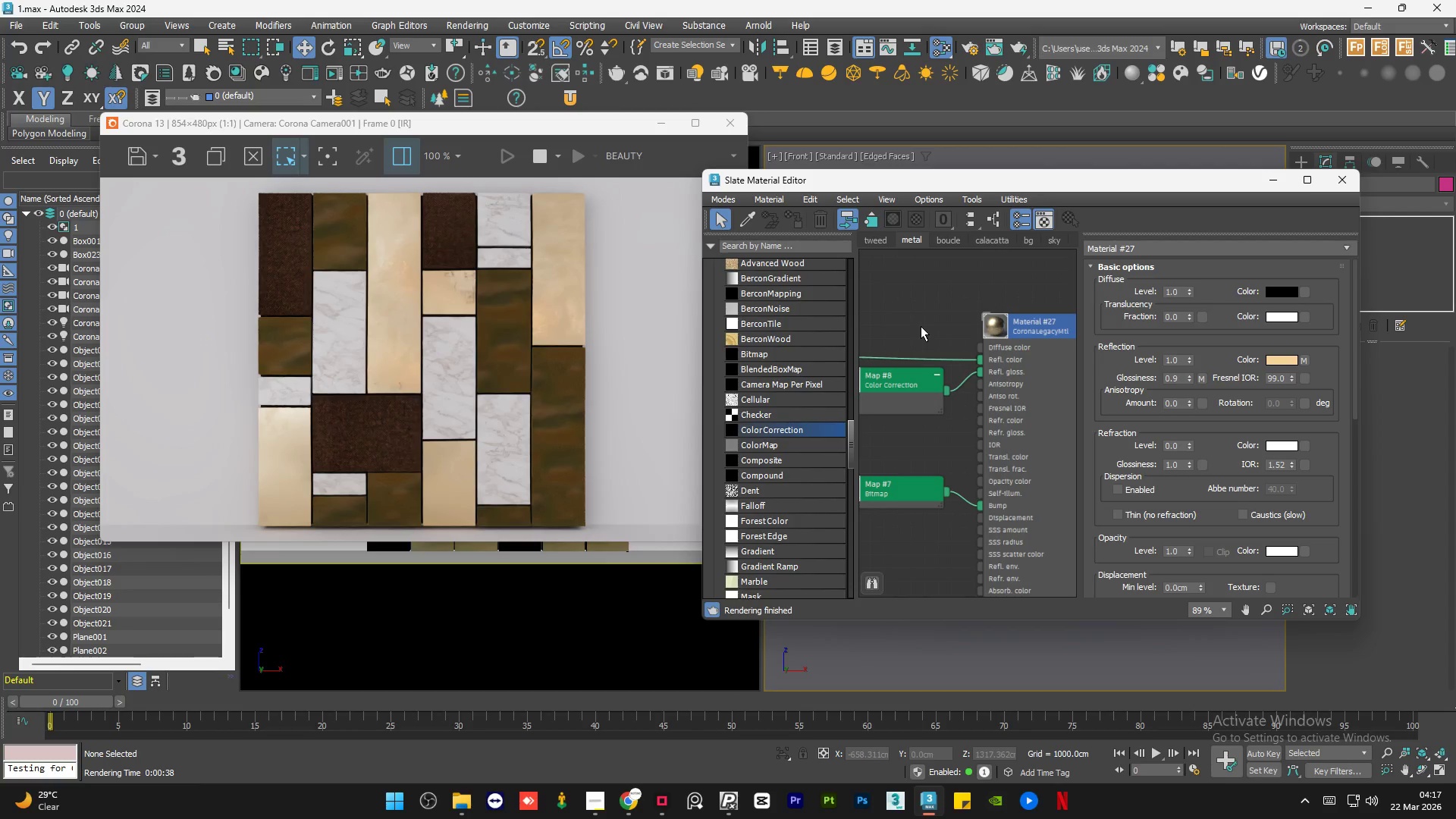 
wait(10.16)
 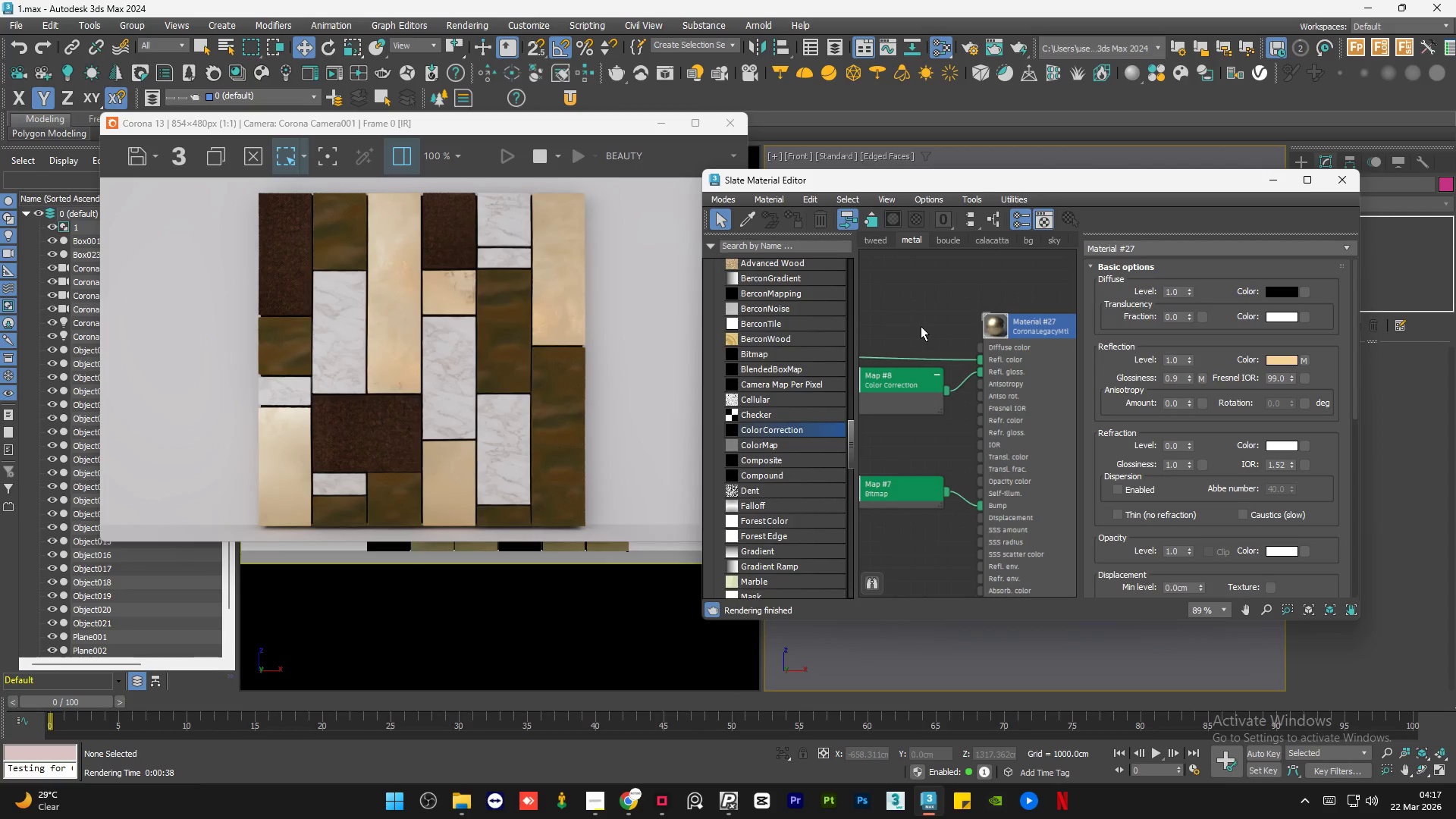 
scroll: coordinate [1000, 330], scroll_direction: down, amount: 4.0
 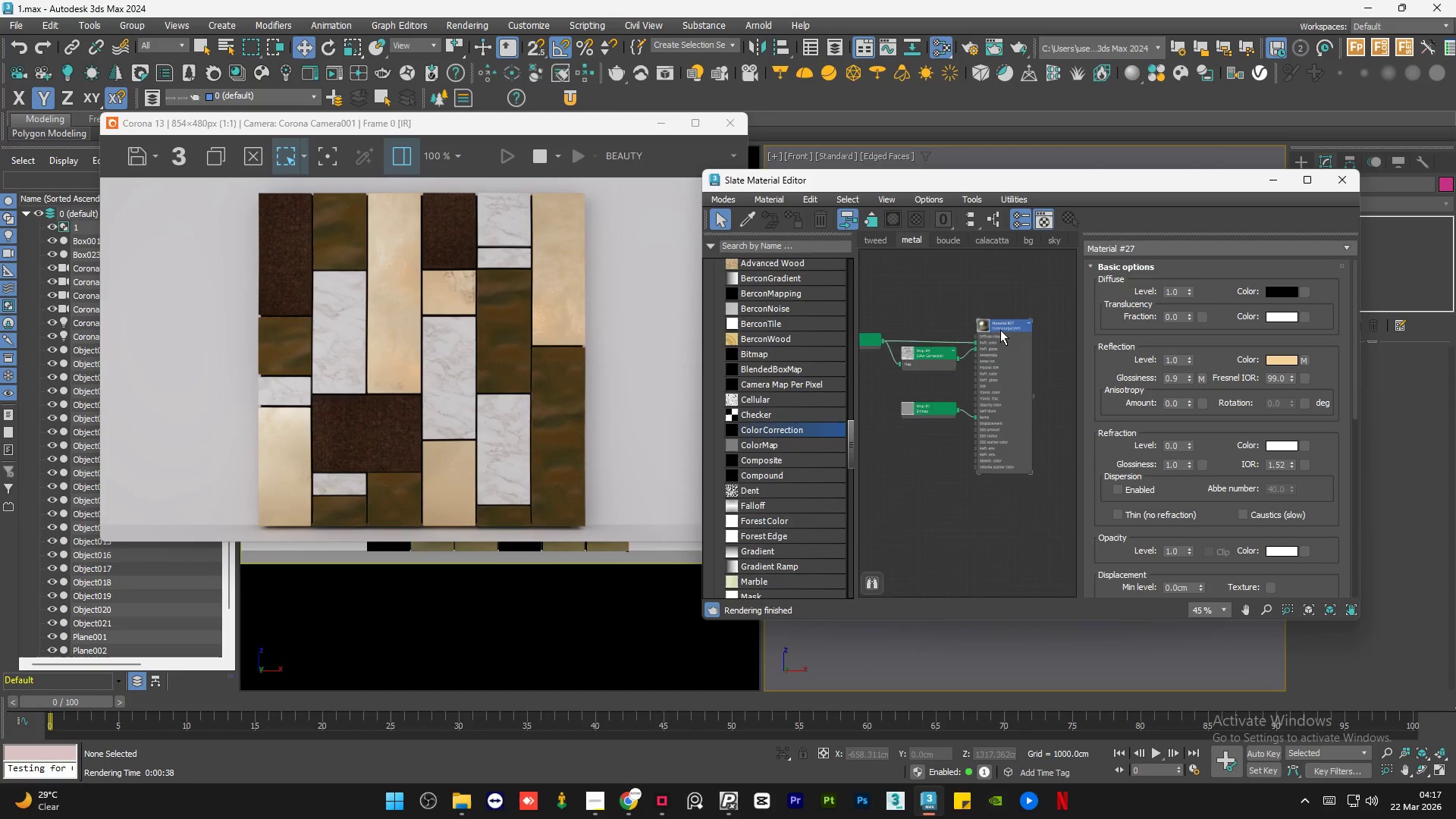 
scroll: coordinate [1000, 330], scroll_direction: up, amount: 2.0
 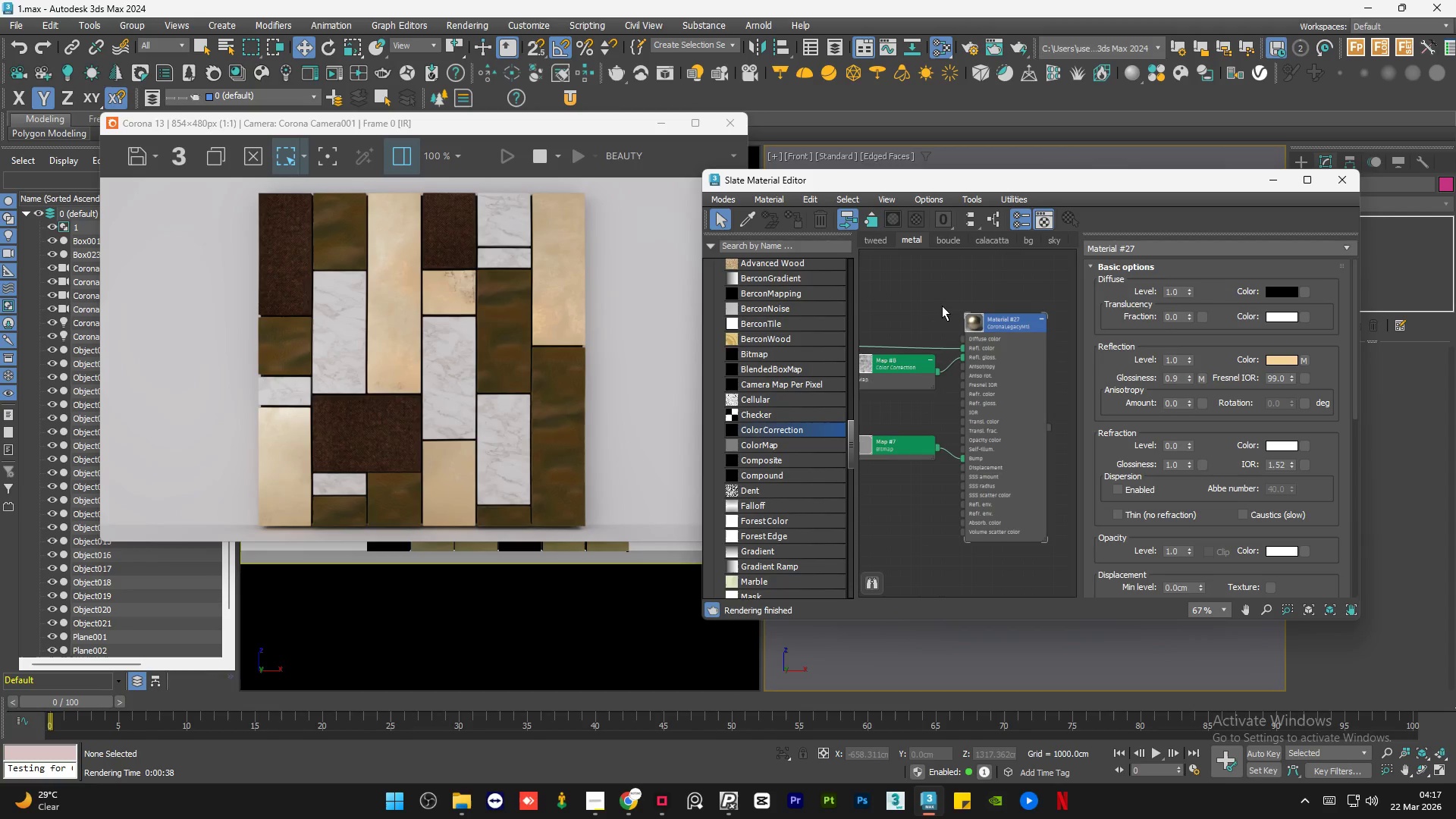 
left_click([942, 306])
 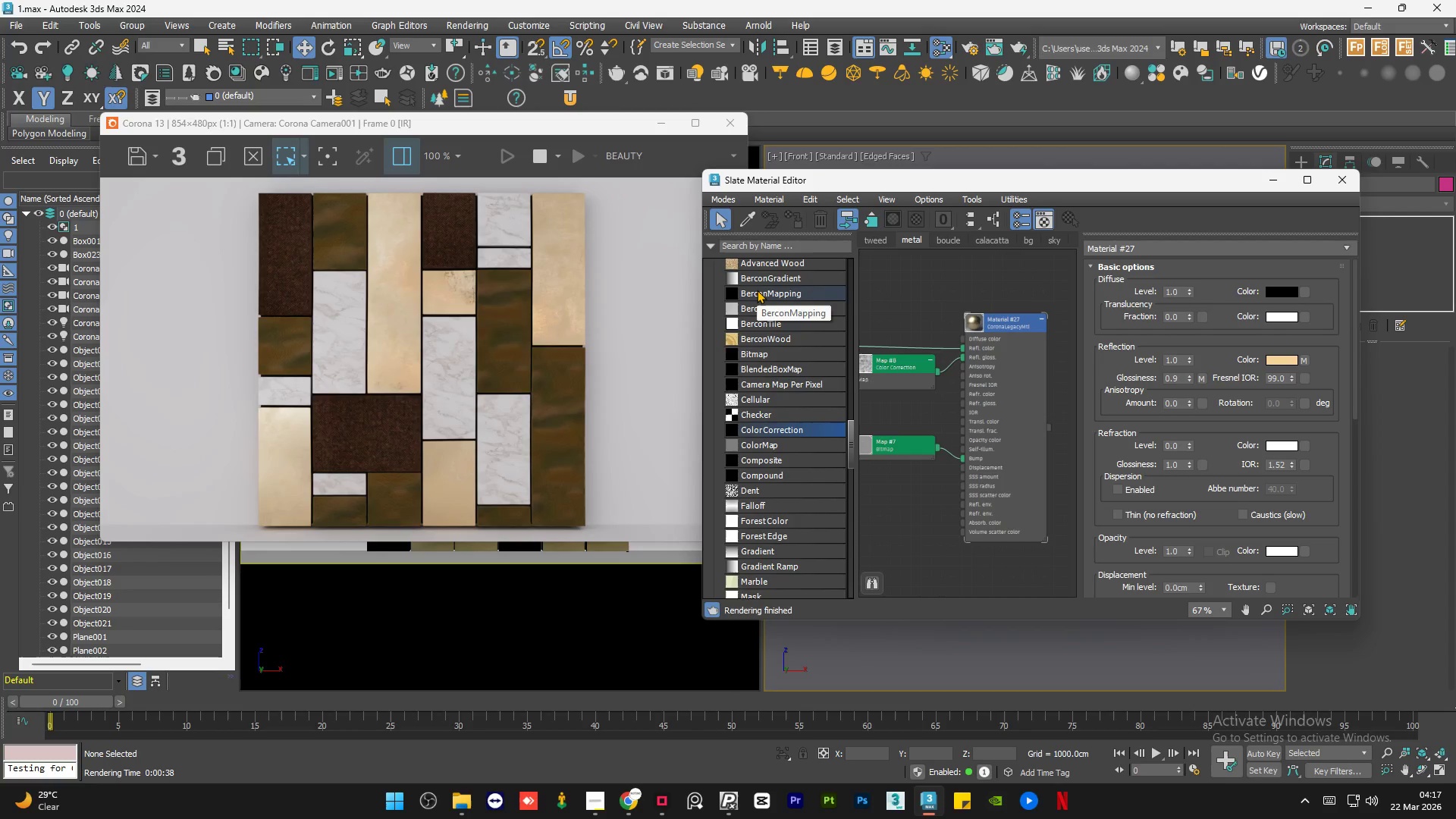 
wait(7.3)
 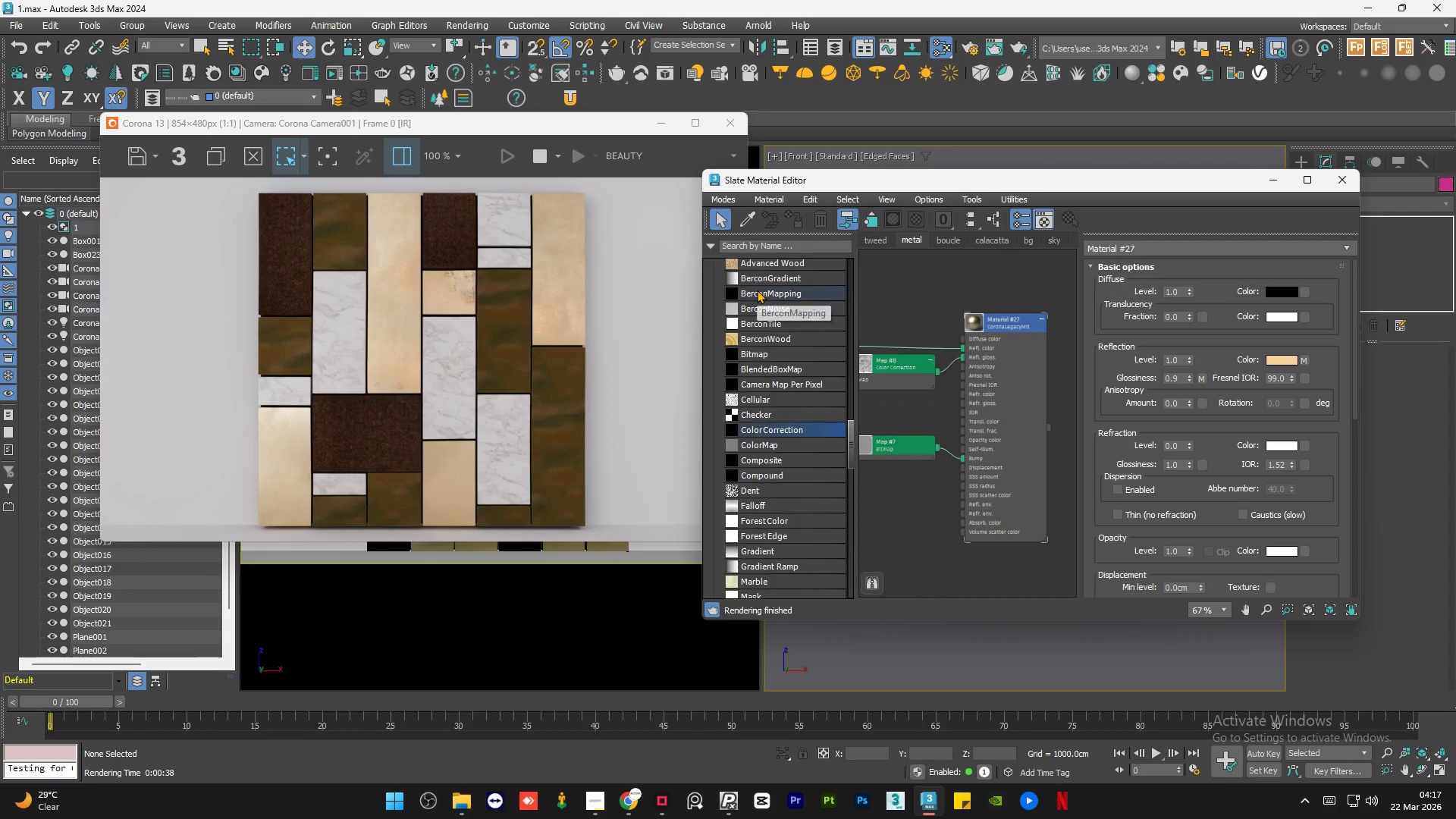 
scroll: coordinate [874, 388], scroll_direction: down, amount: 1.0
 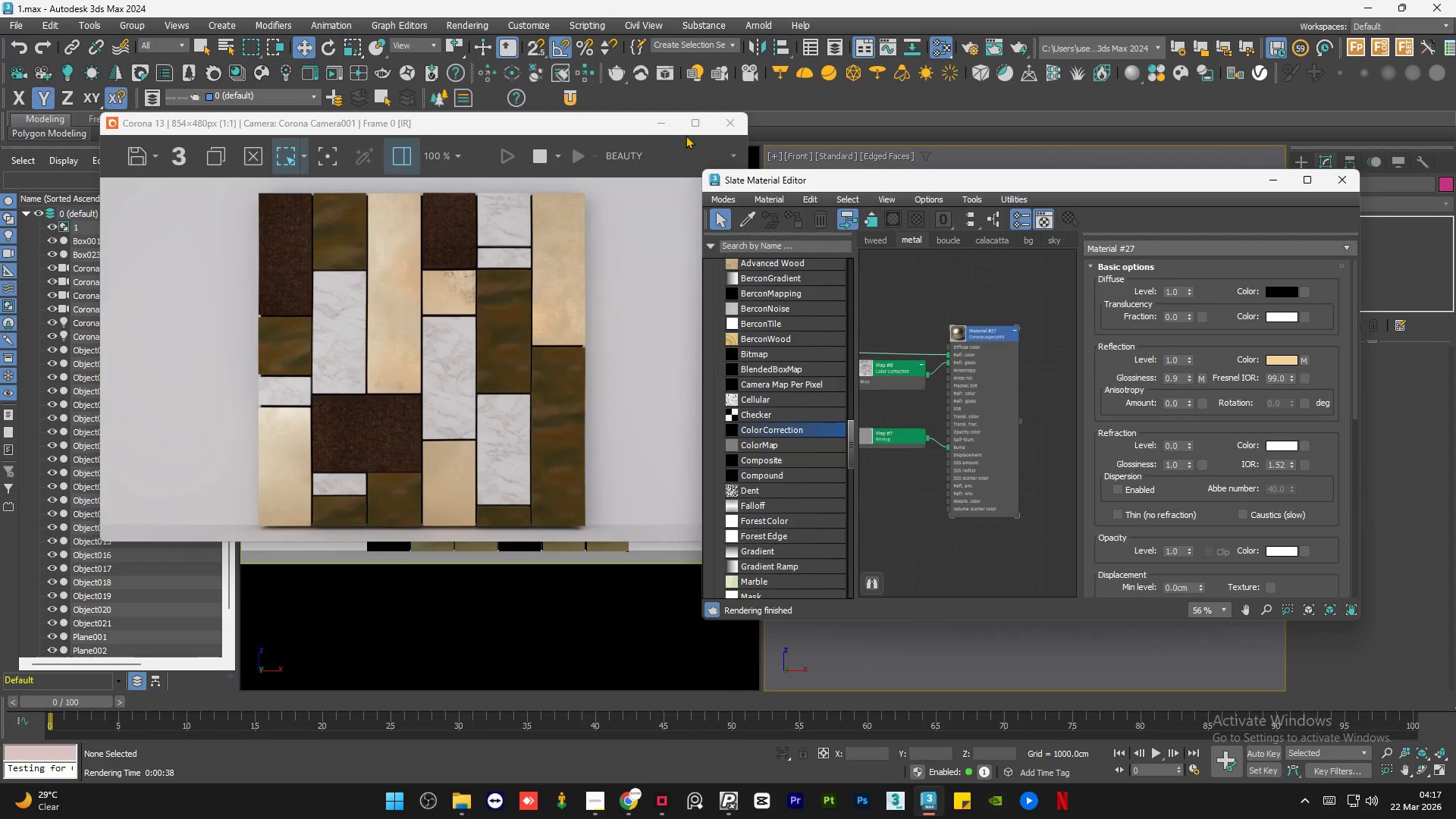 
left_click([691, 126])
 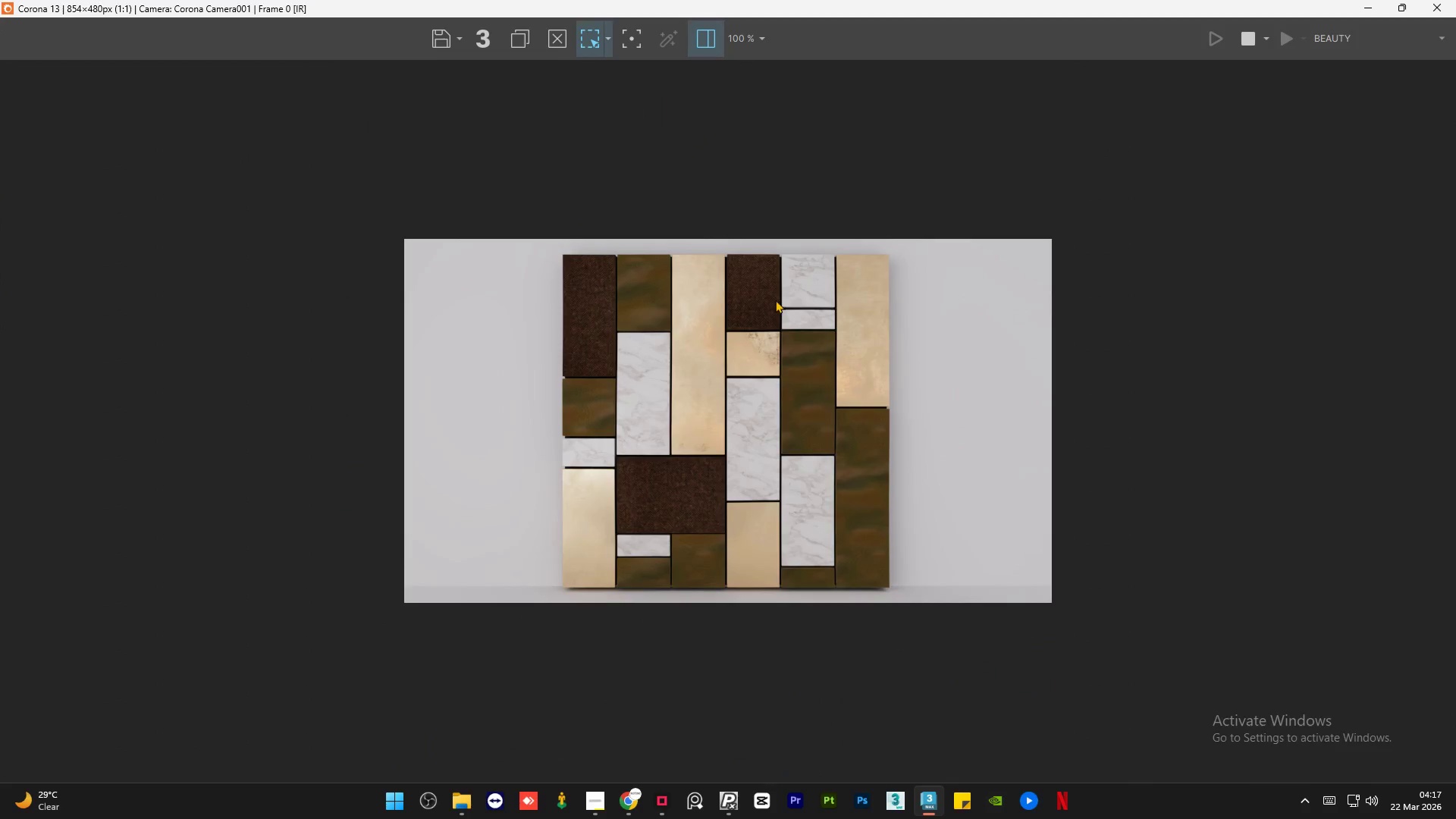 
scroll: coordinate [750, 321], scroll_direction: none, amount: 0.0
 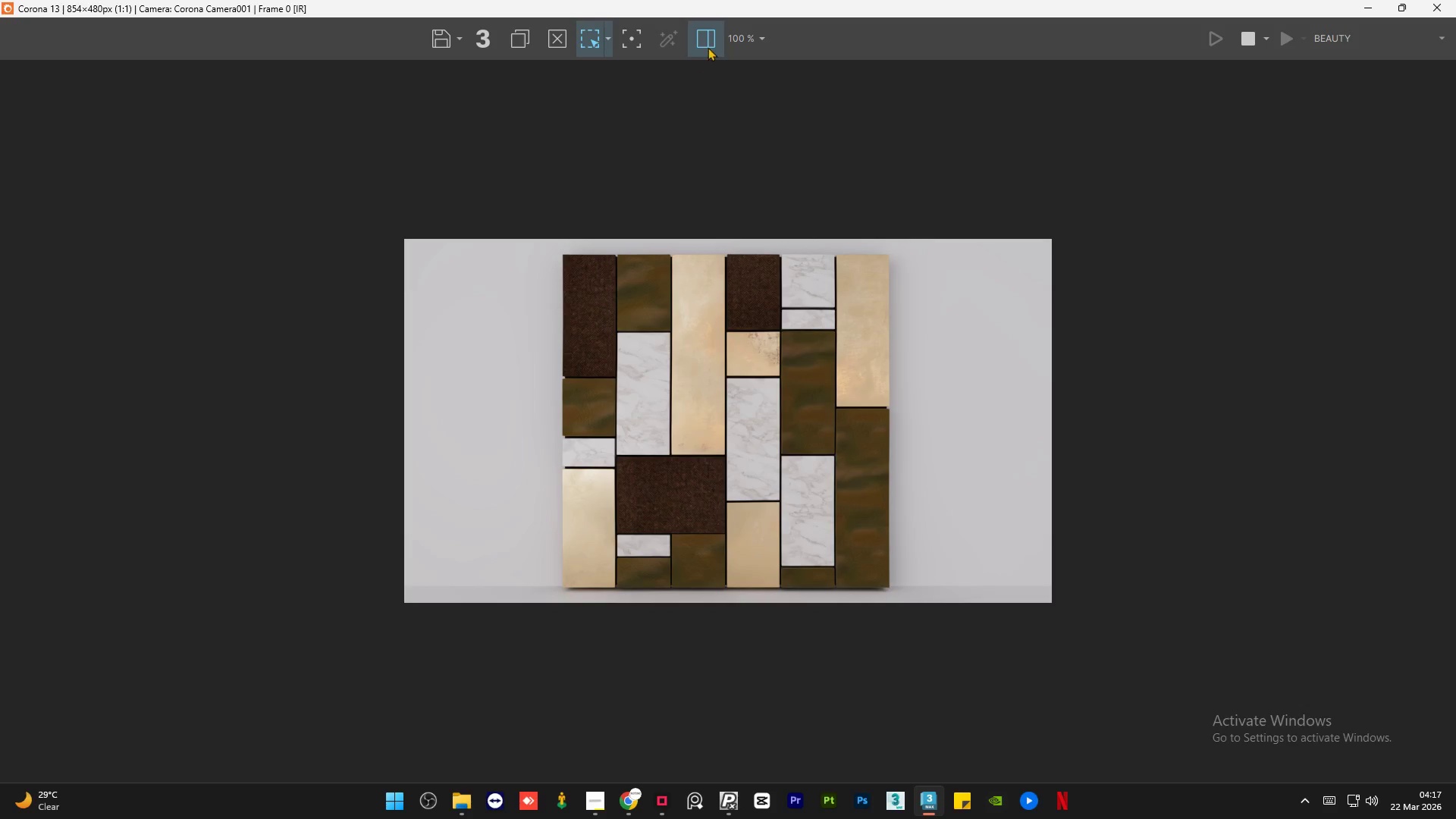 
left_click([710, 37])
 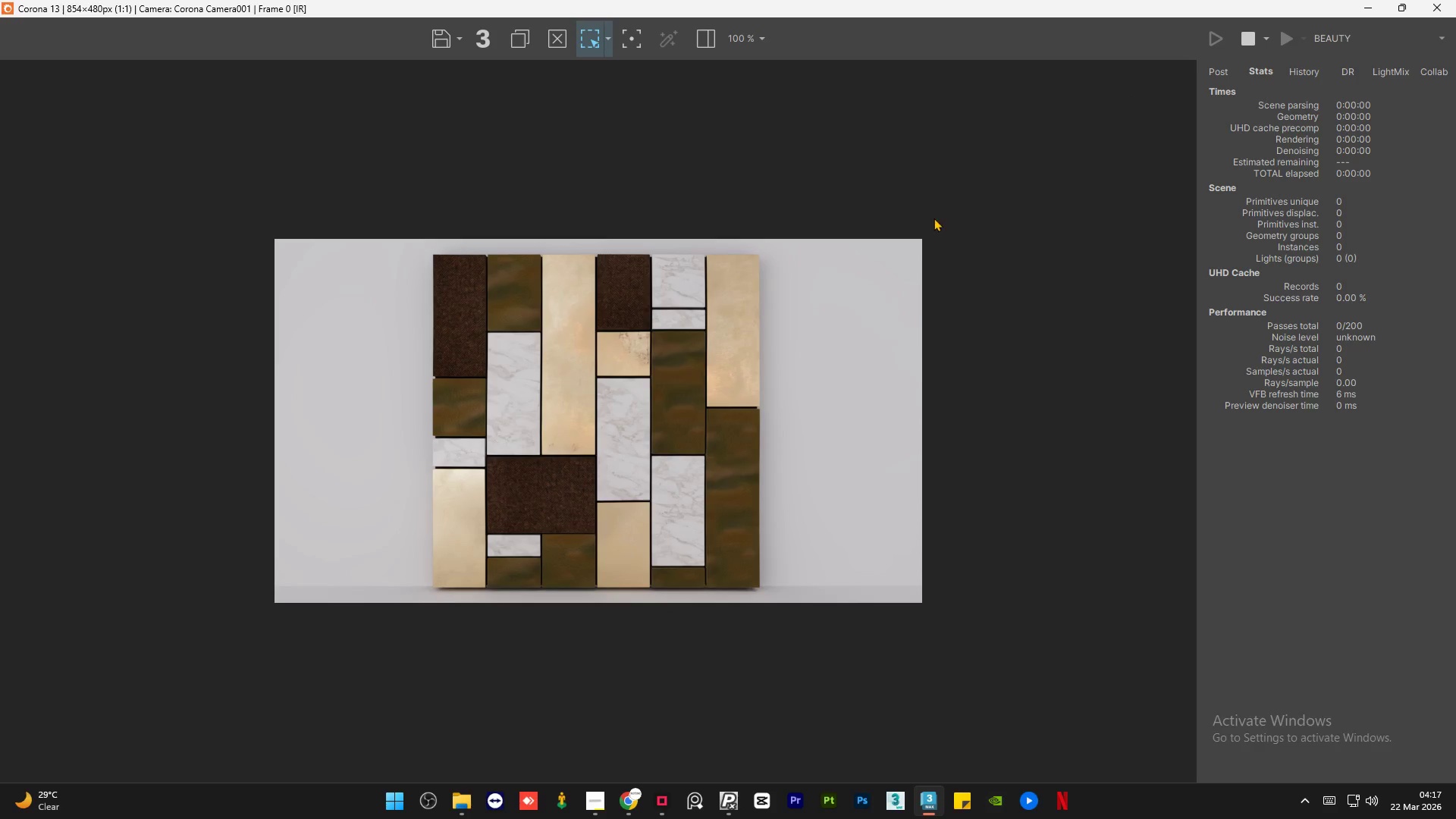 
scroll: coordinate [706, 362], scroll_direction: up, amount: 2.0
 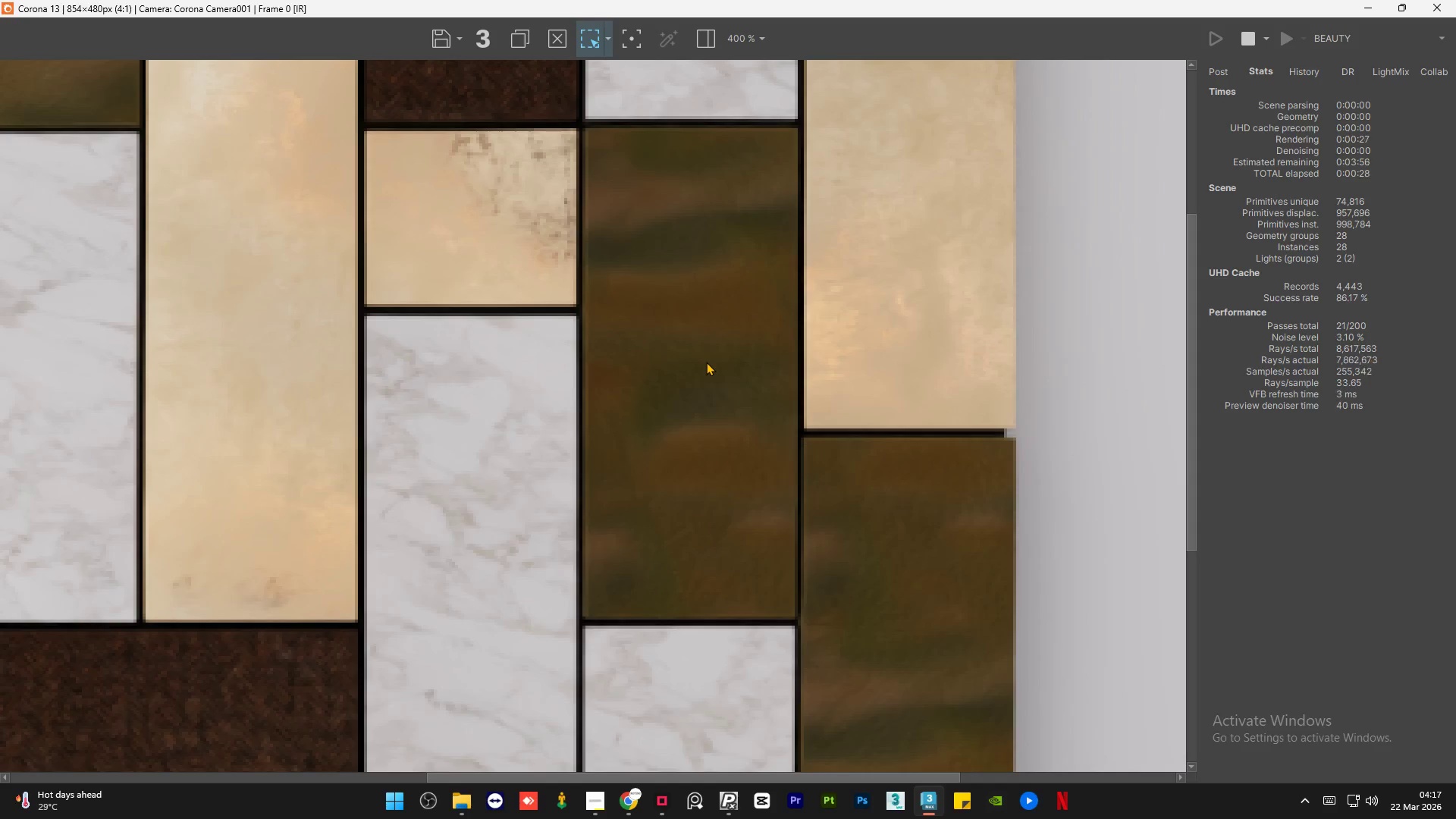 
scroll: coordinate [706, 362], scroll_direction: down, amount: 1.0
 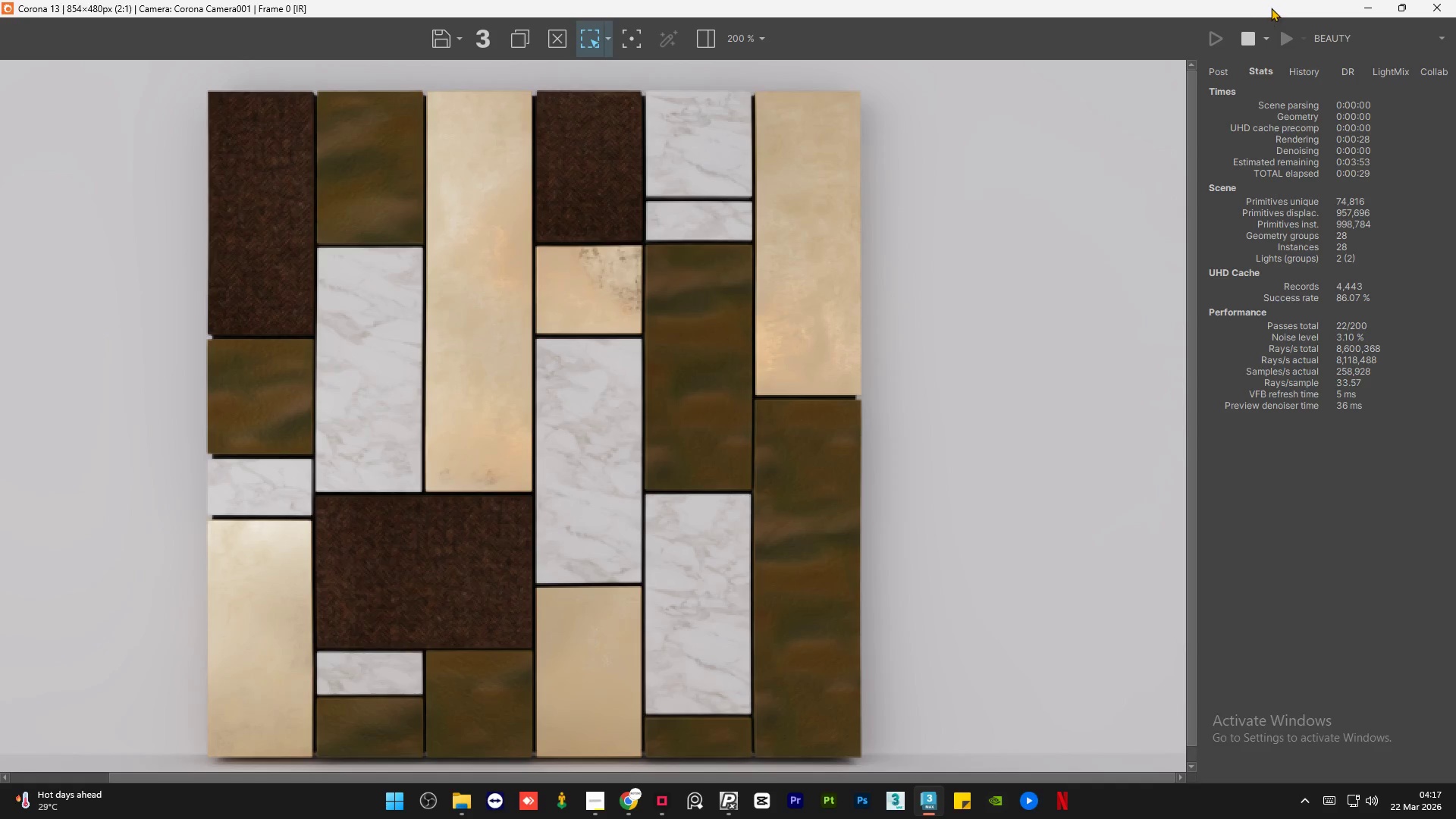 
left_click([1244, 43])
 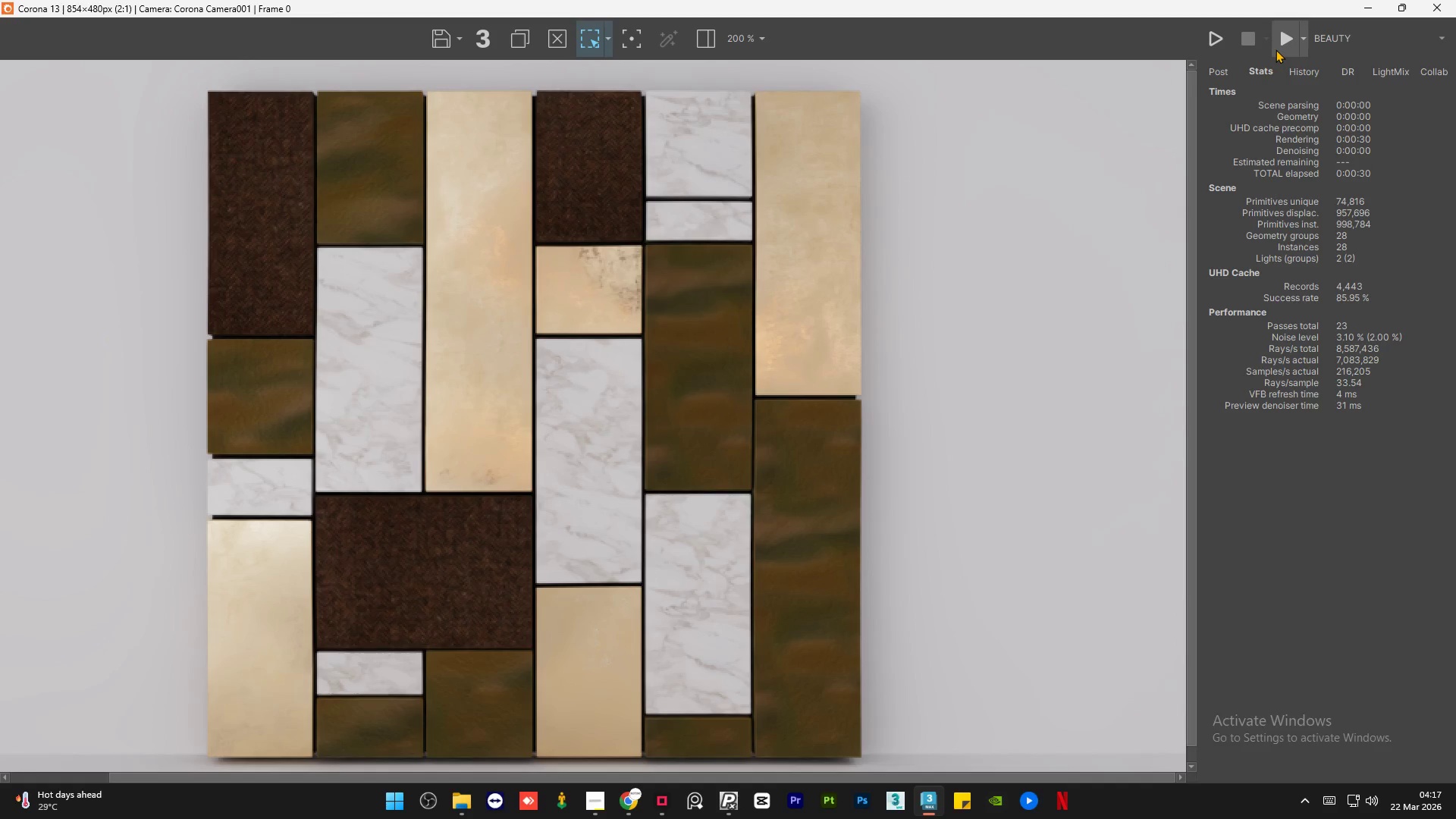 
left_click([1276, 49])
 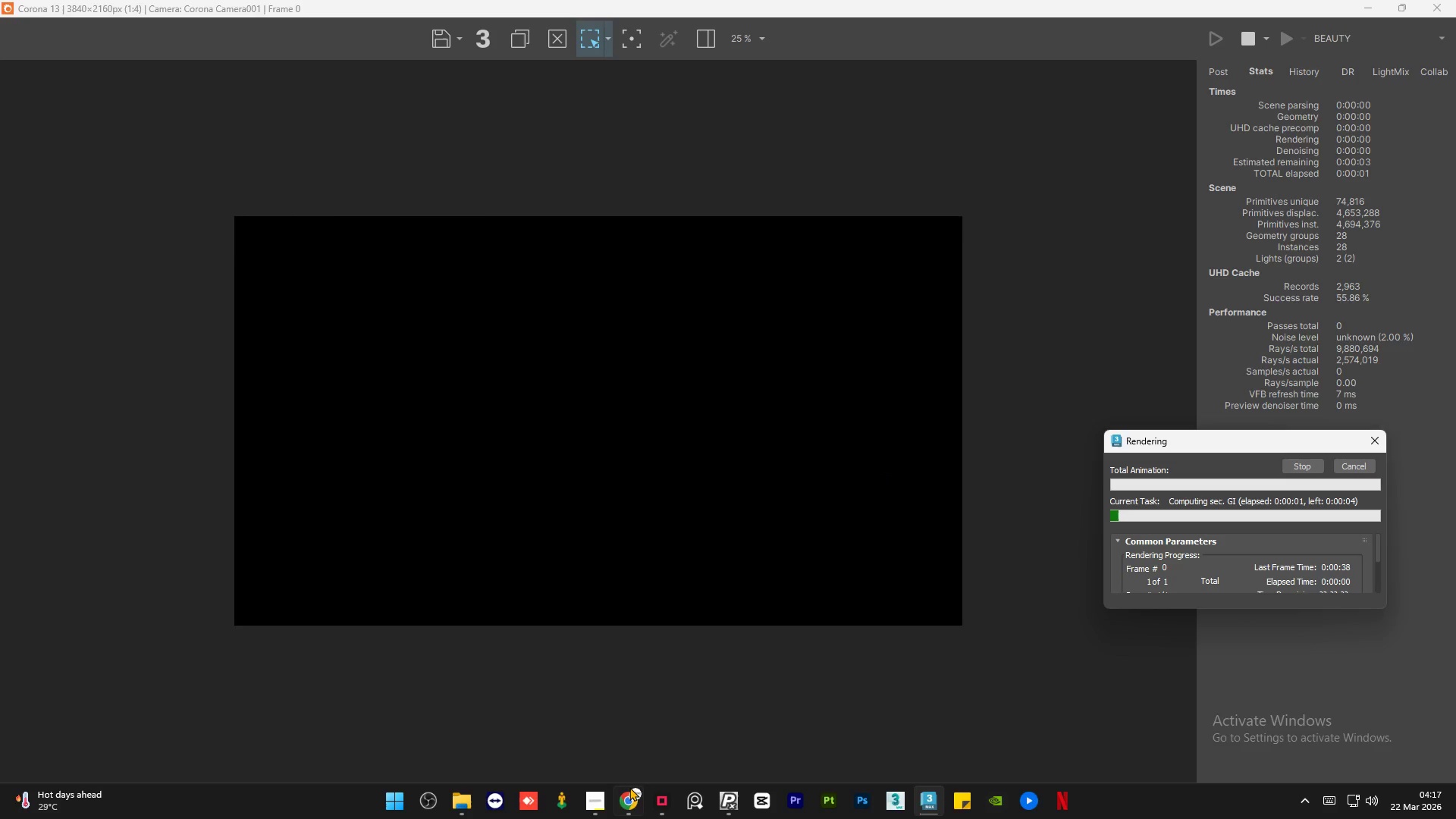 
left_click([600, 803])